 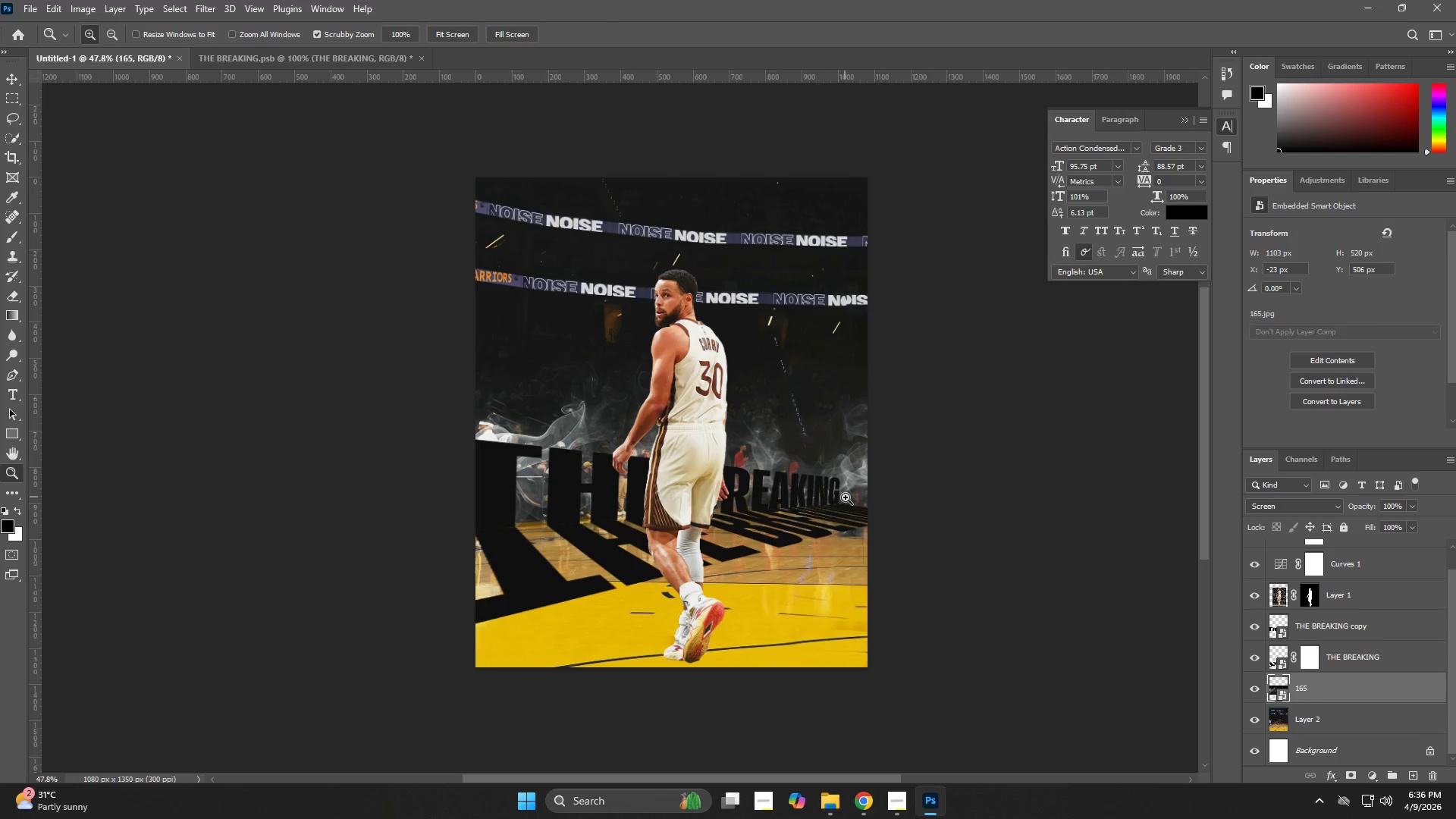 
key(Control+T)
 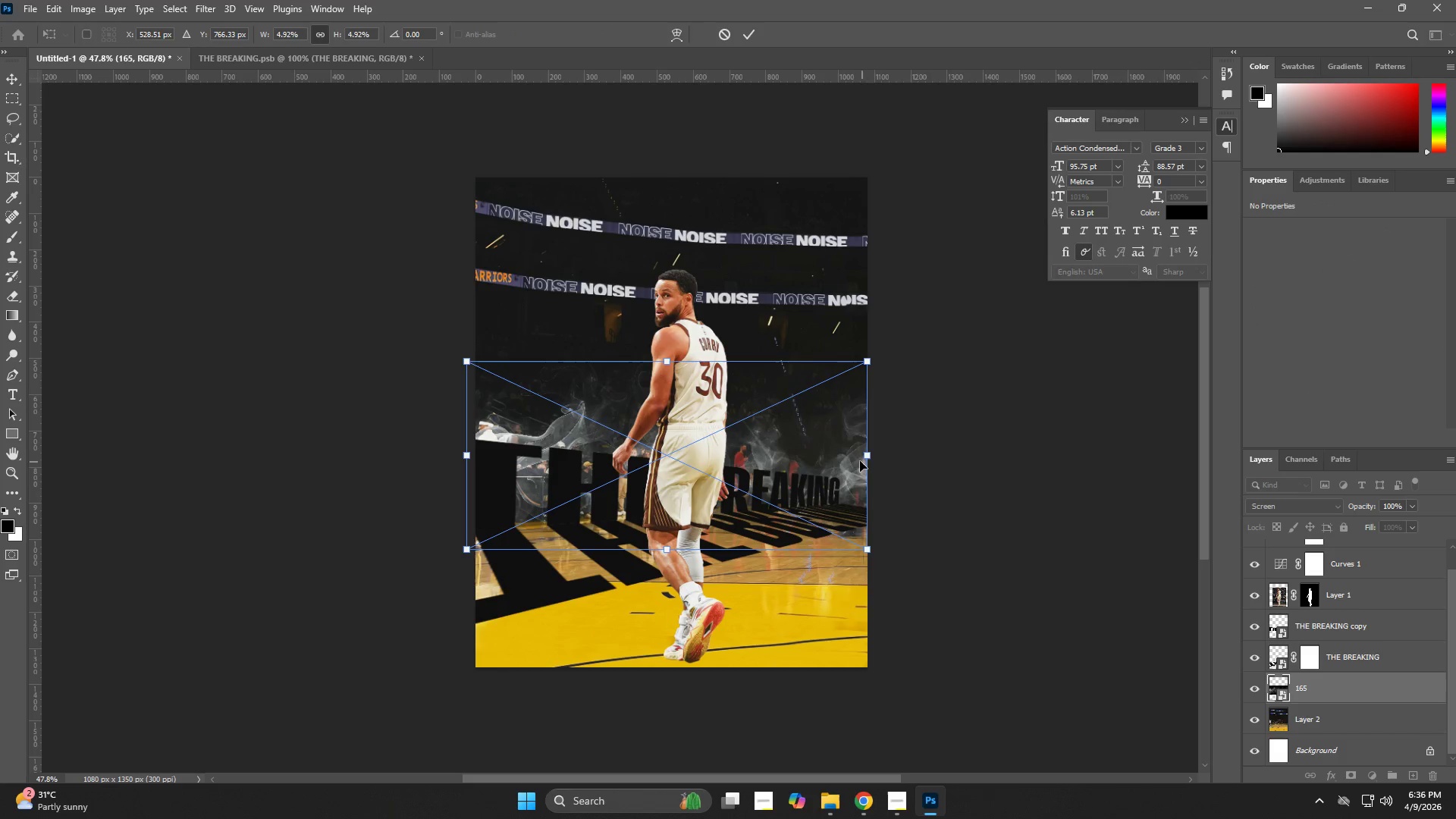 
right_click([858, 460])
 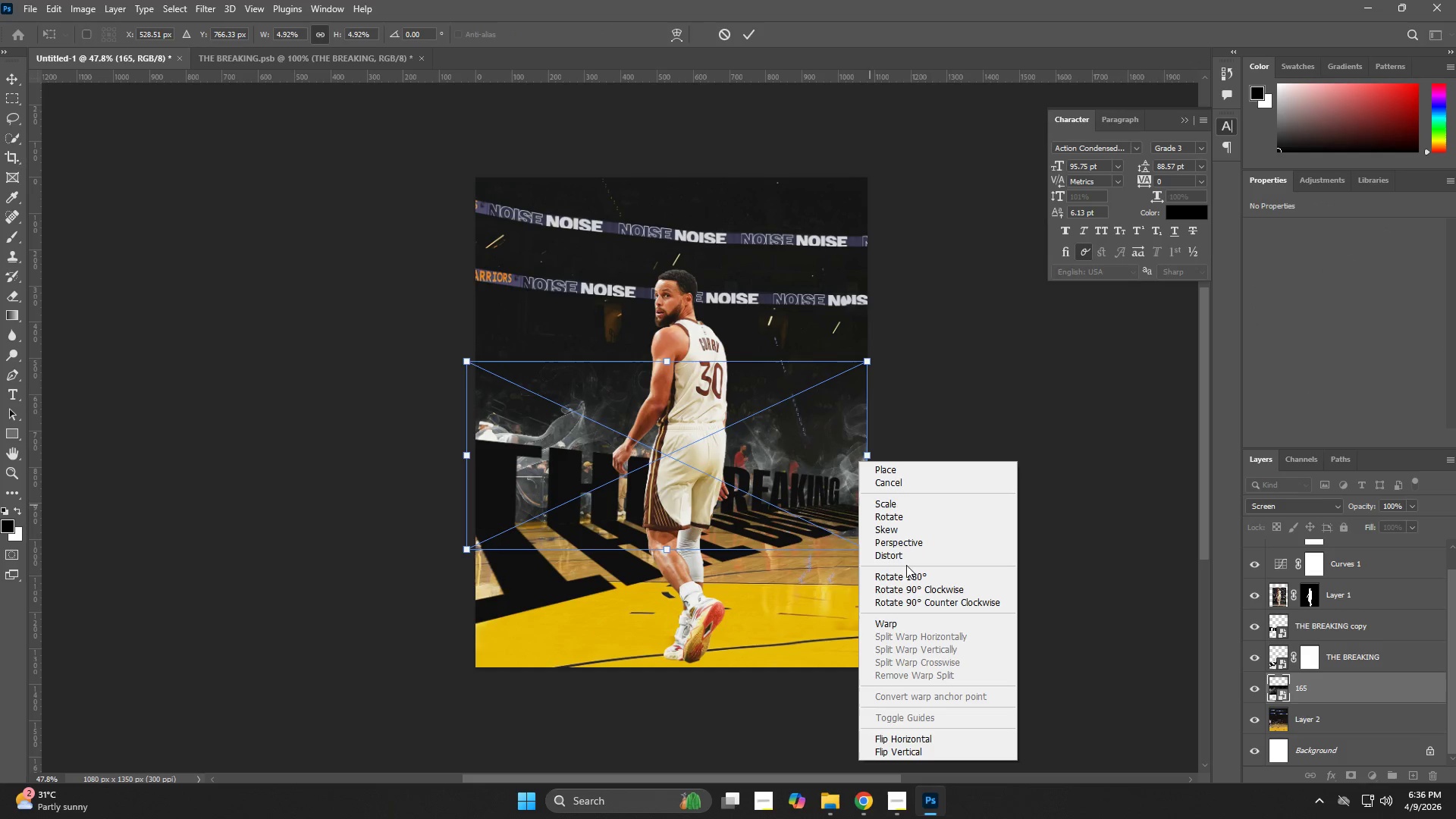 
left_click([908, 551])
 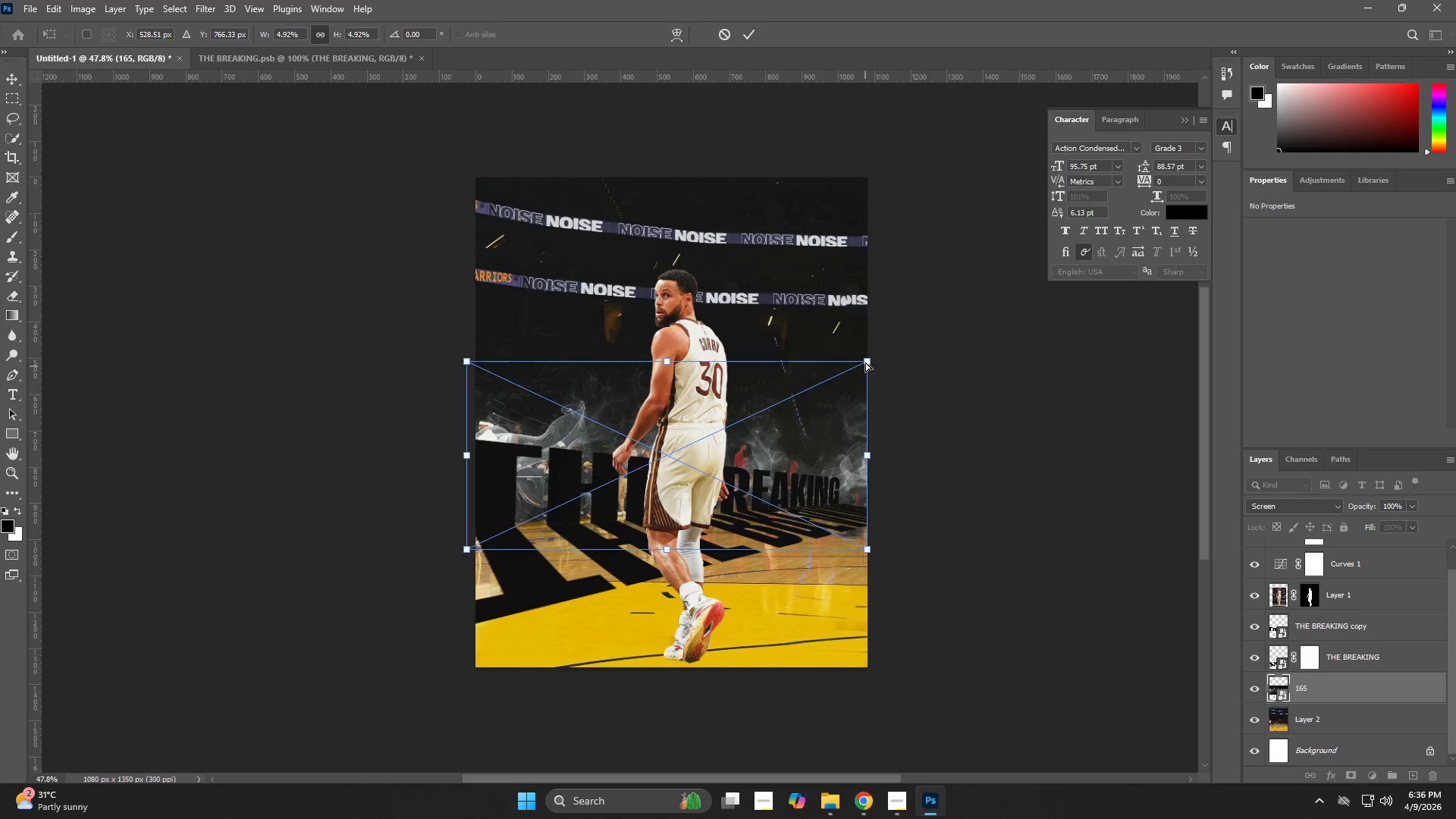 
left_click_drag(start_coordinate=[866, 360], to_coordinate=[828, 431])
 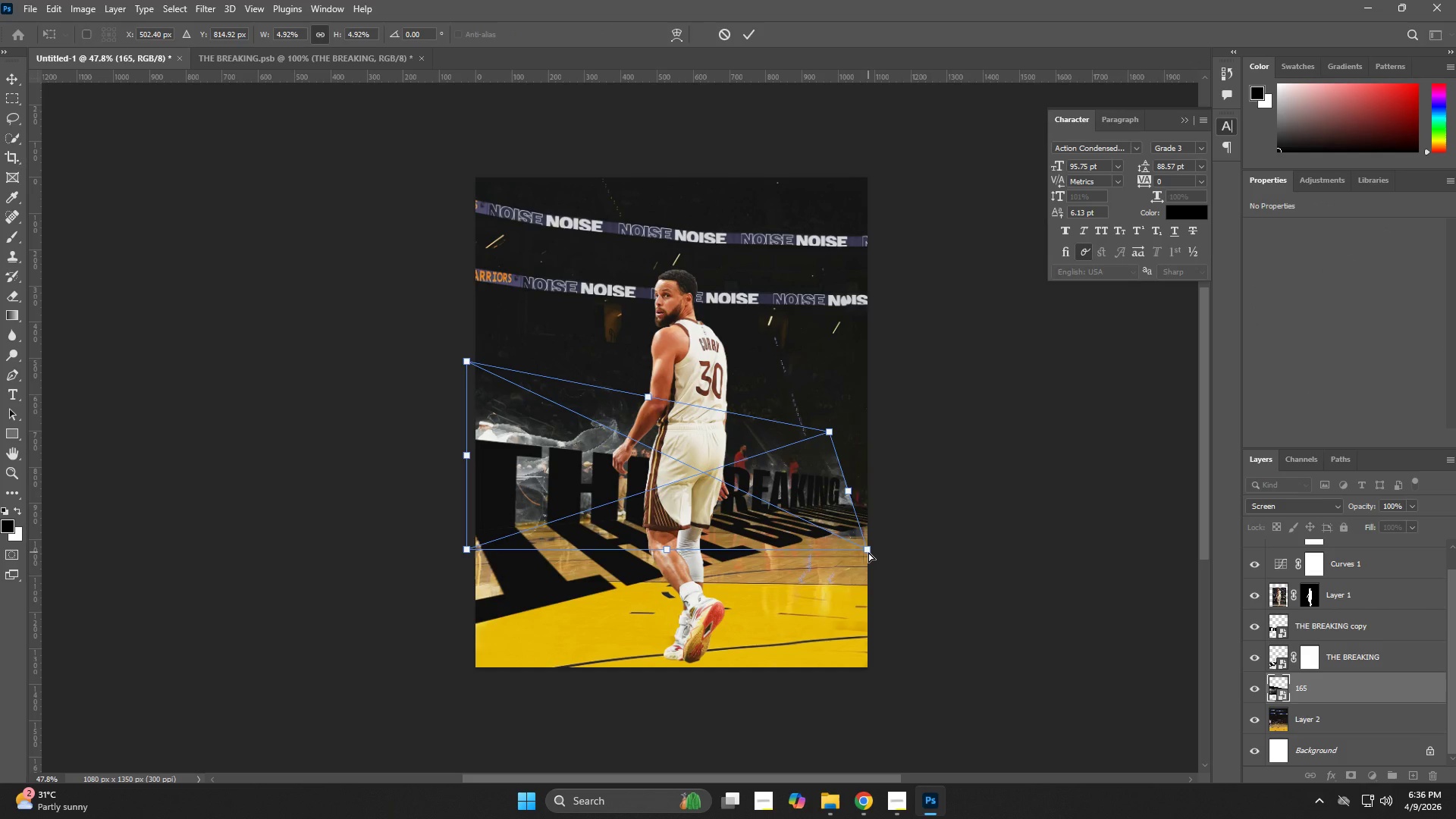 
left_click_drag(start_coordinate=[868, 552], to_coordinate=[872, 535])
 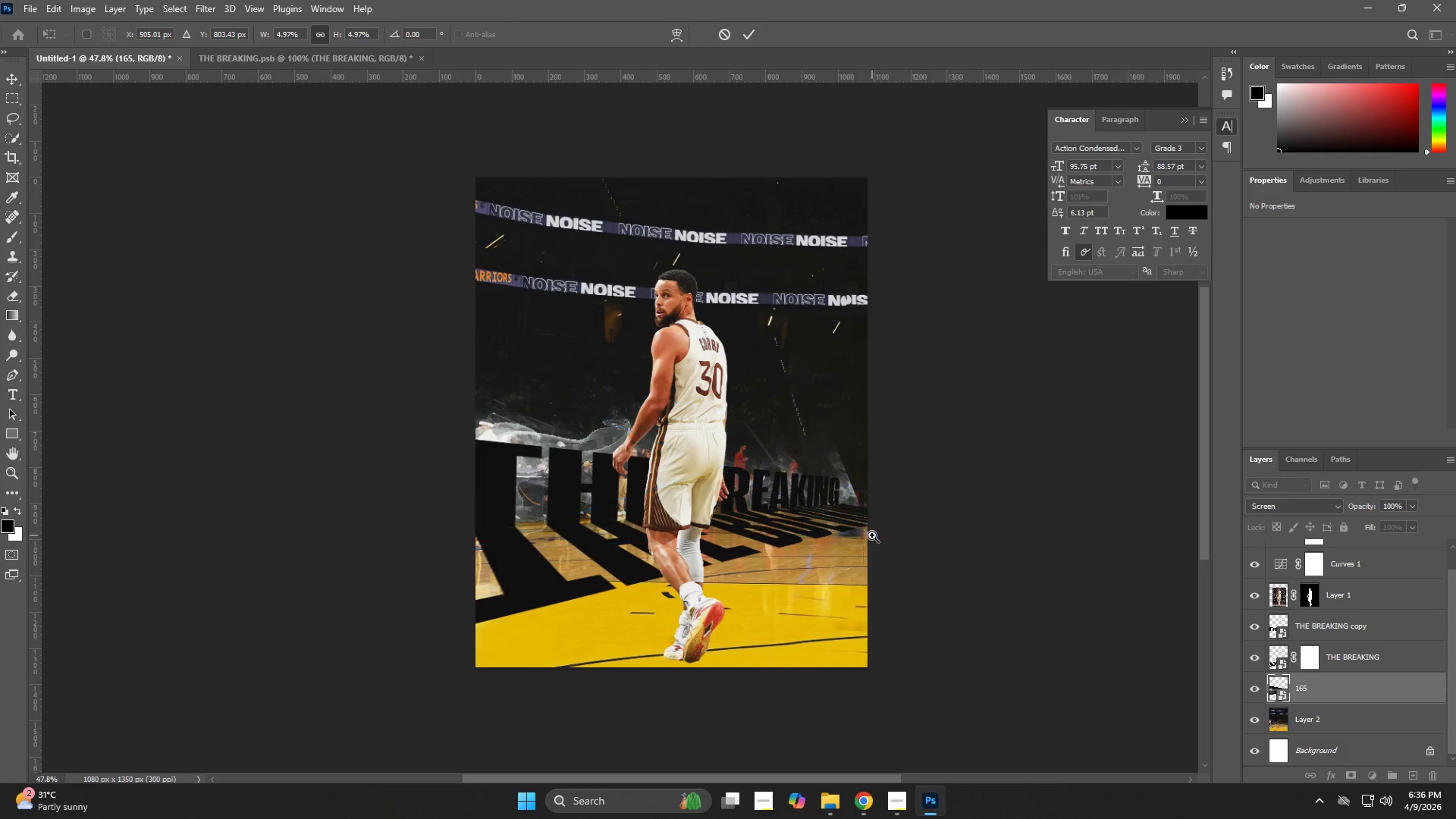 
key(NumpadEnter)
 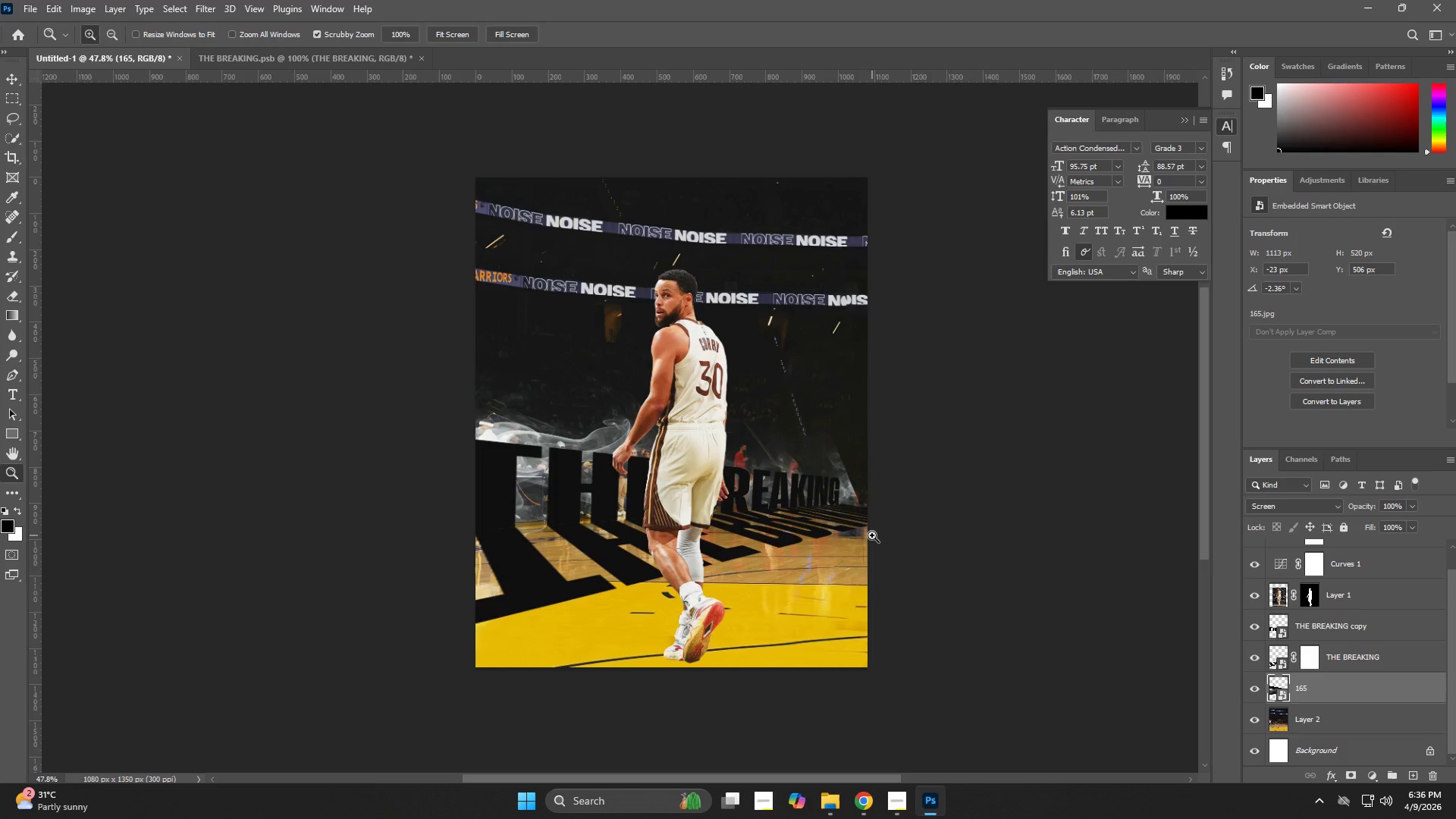 
key(Z)
 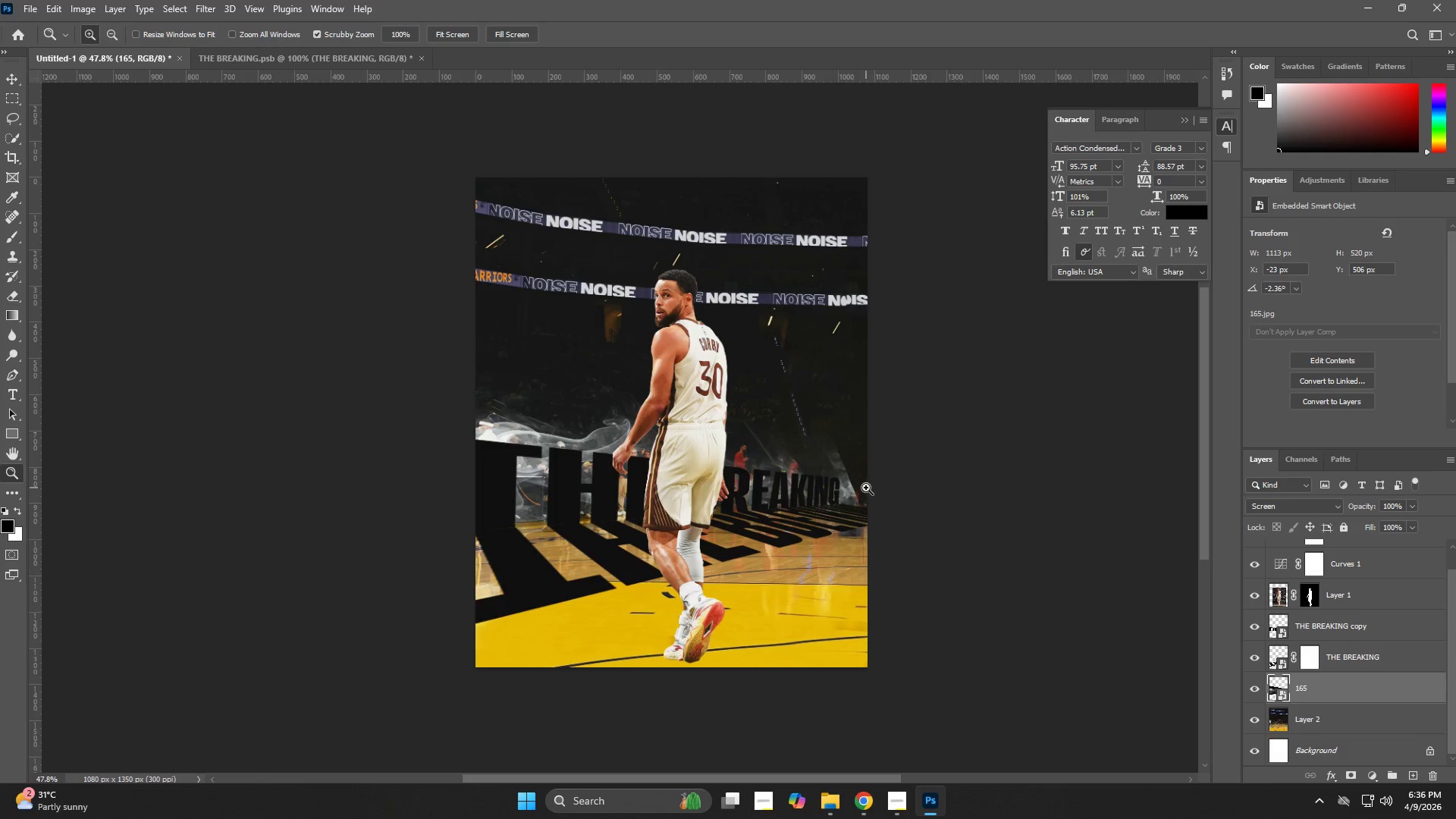 
left_click_drag(start_coordinate=[866, 488], to_coordinate=[906, 494])
 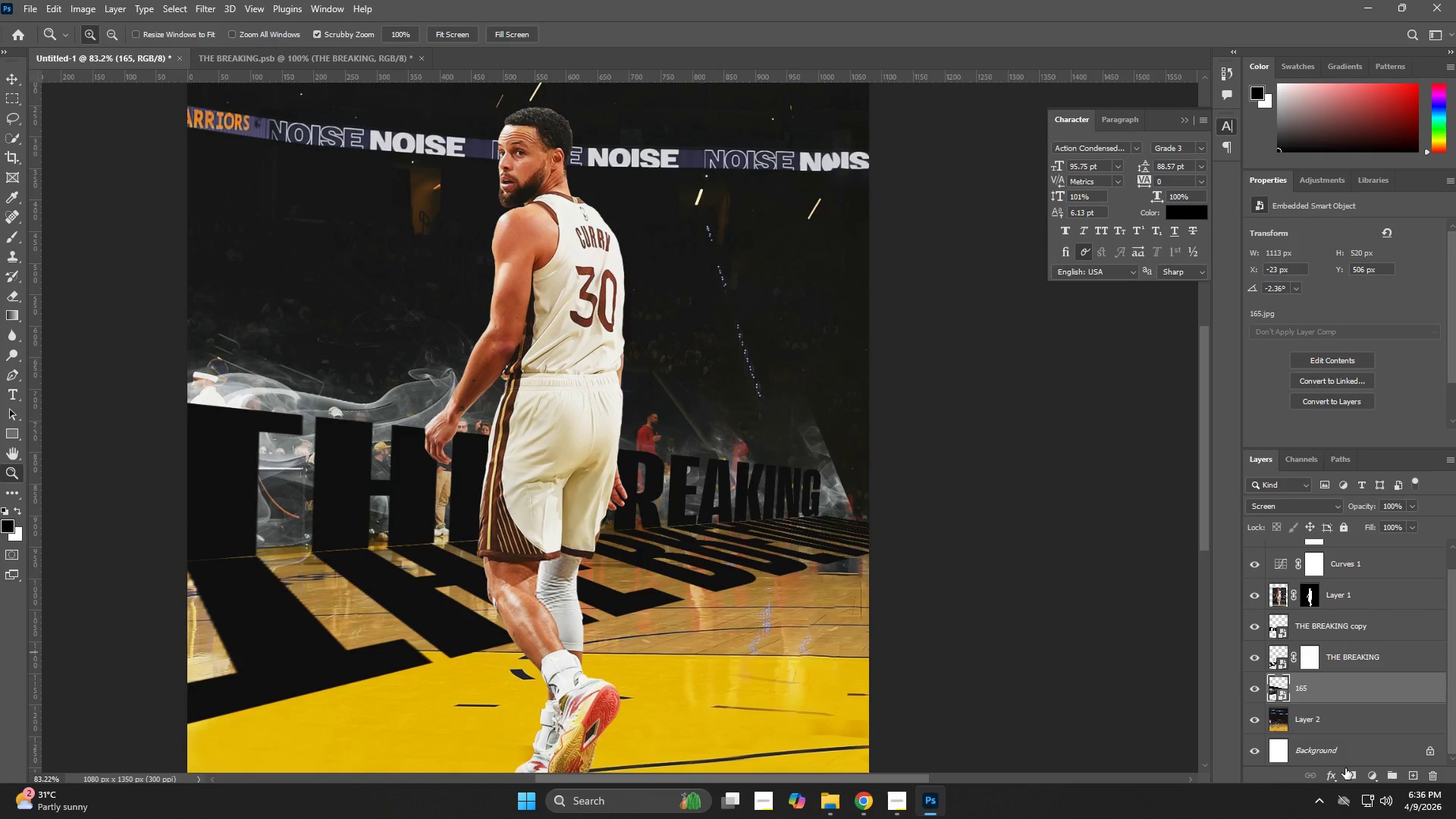 
left_click_drag(start_coordinate=[1351, 768], to_coordinate=[1348, 769])
 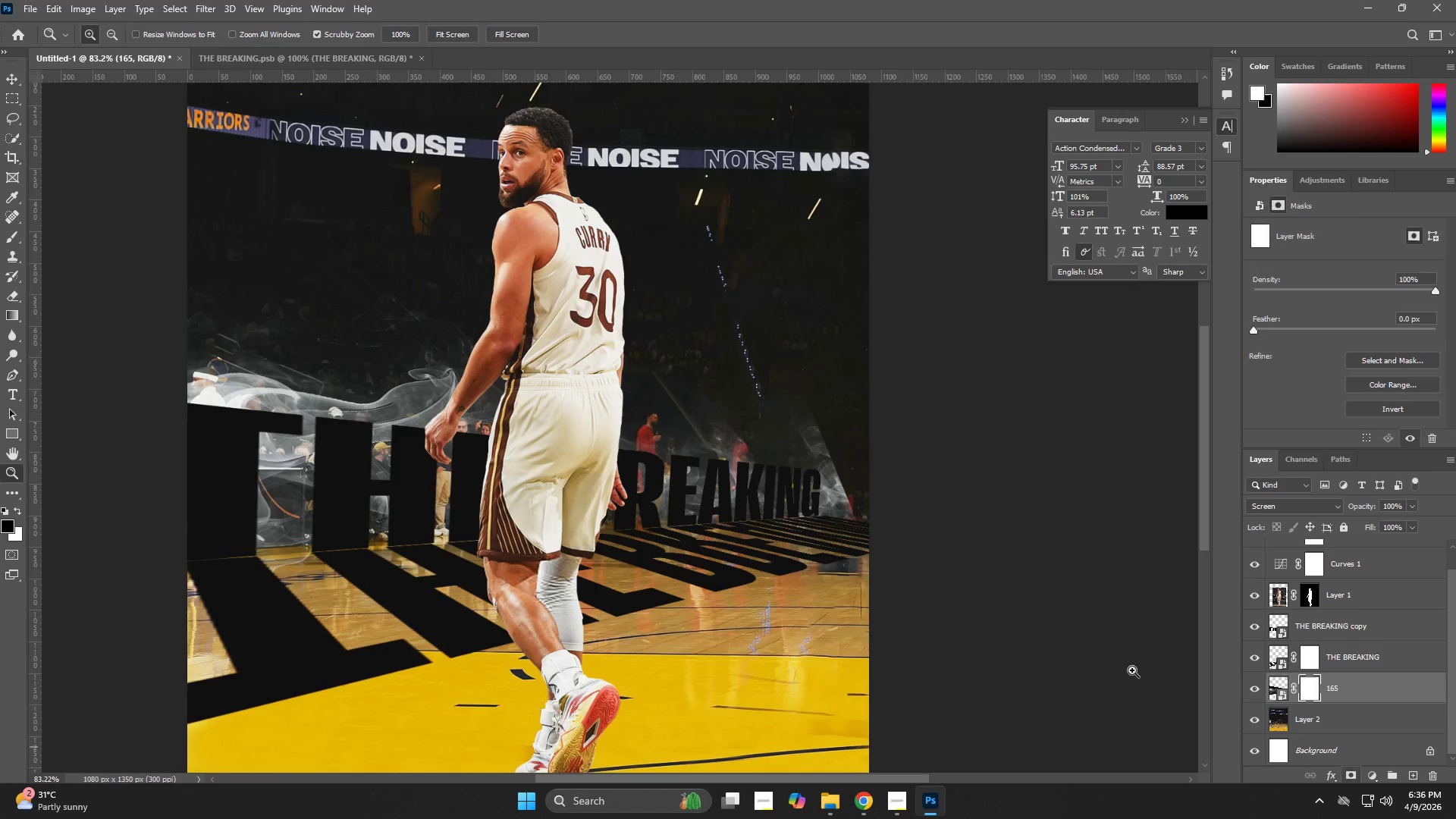 
key(E)
 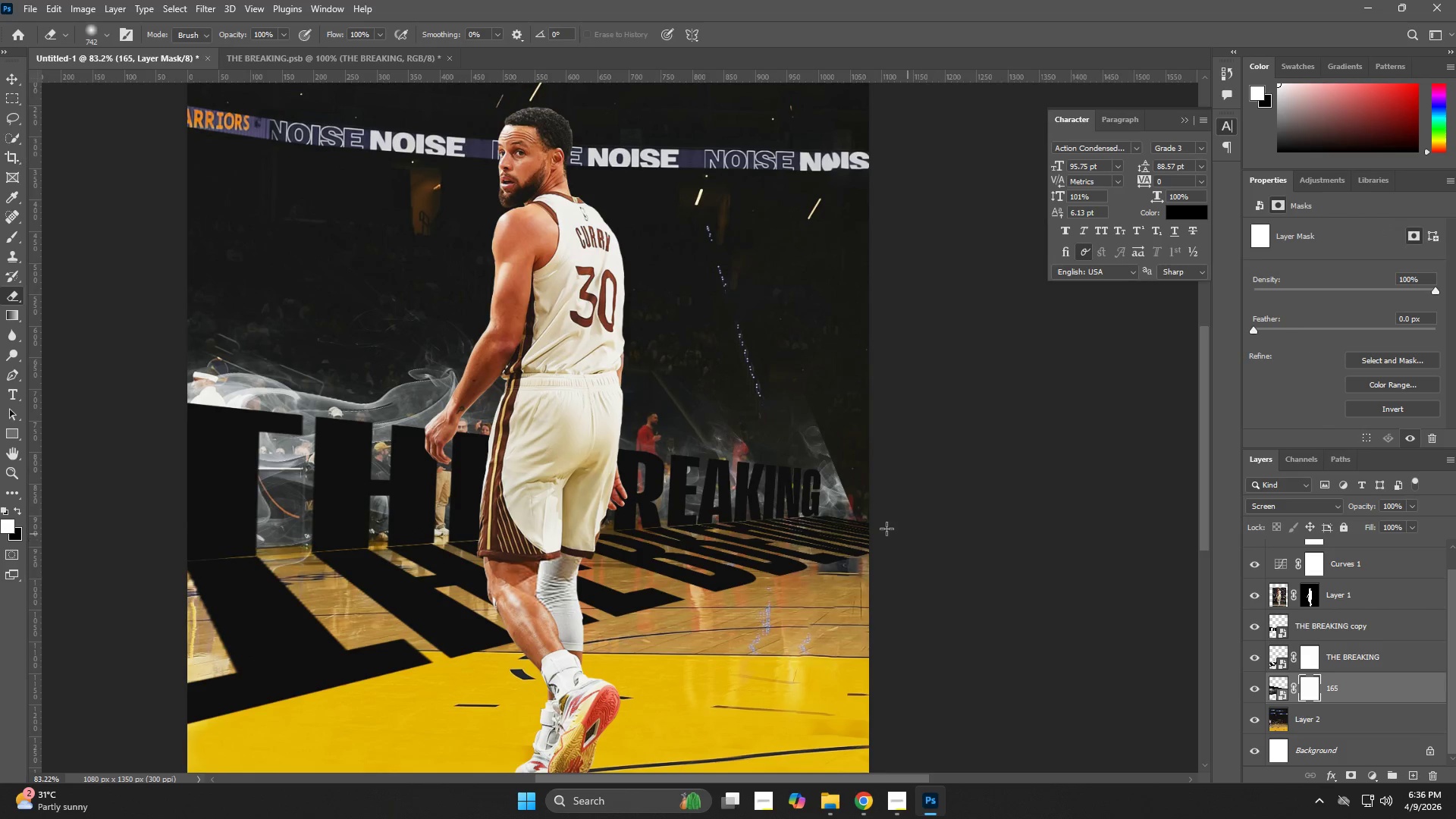 
hold_key(key=AltLeft, duration=1.14)
 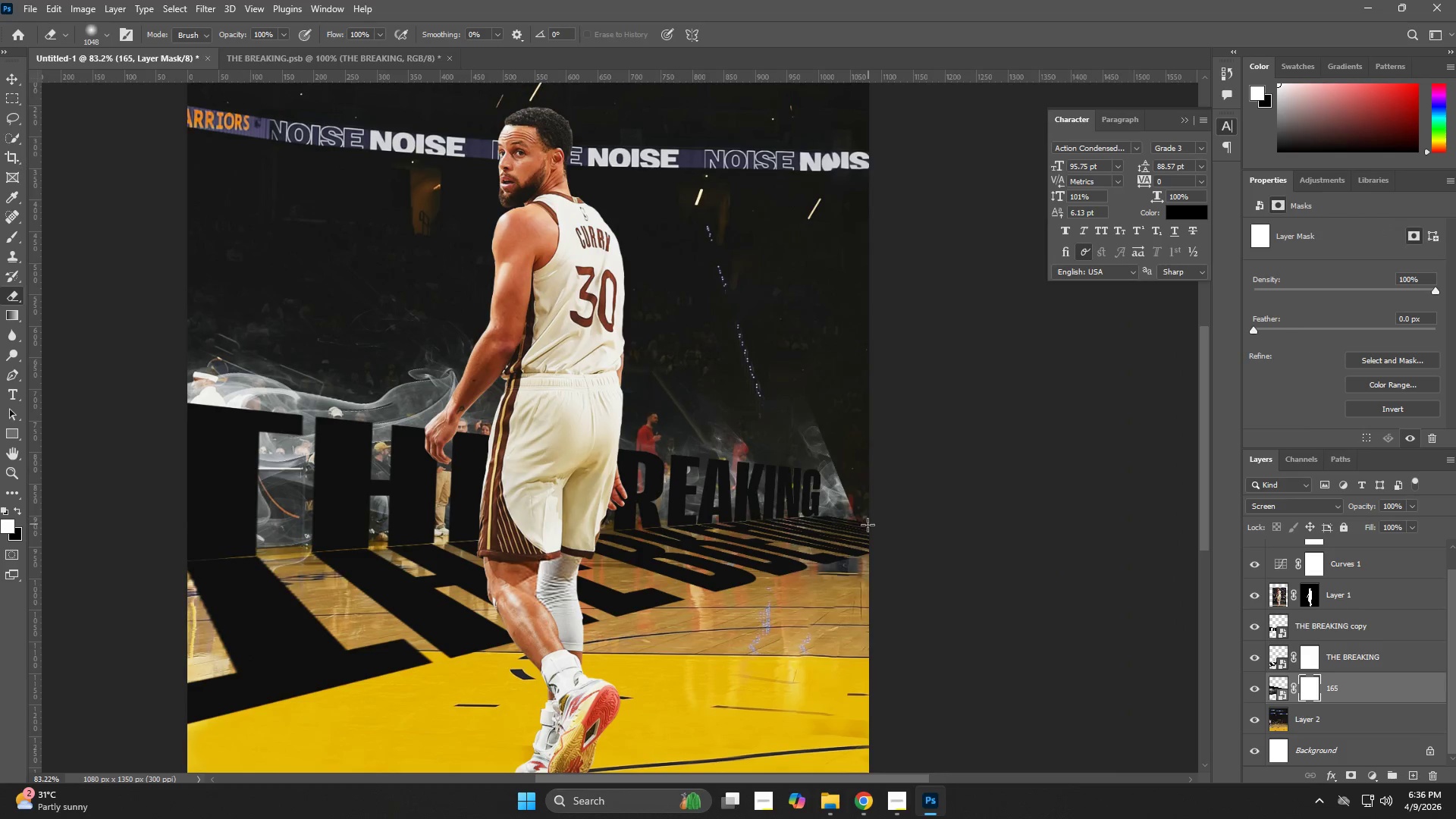 
key(Control+T)
 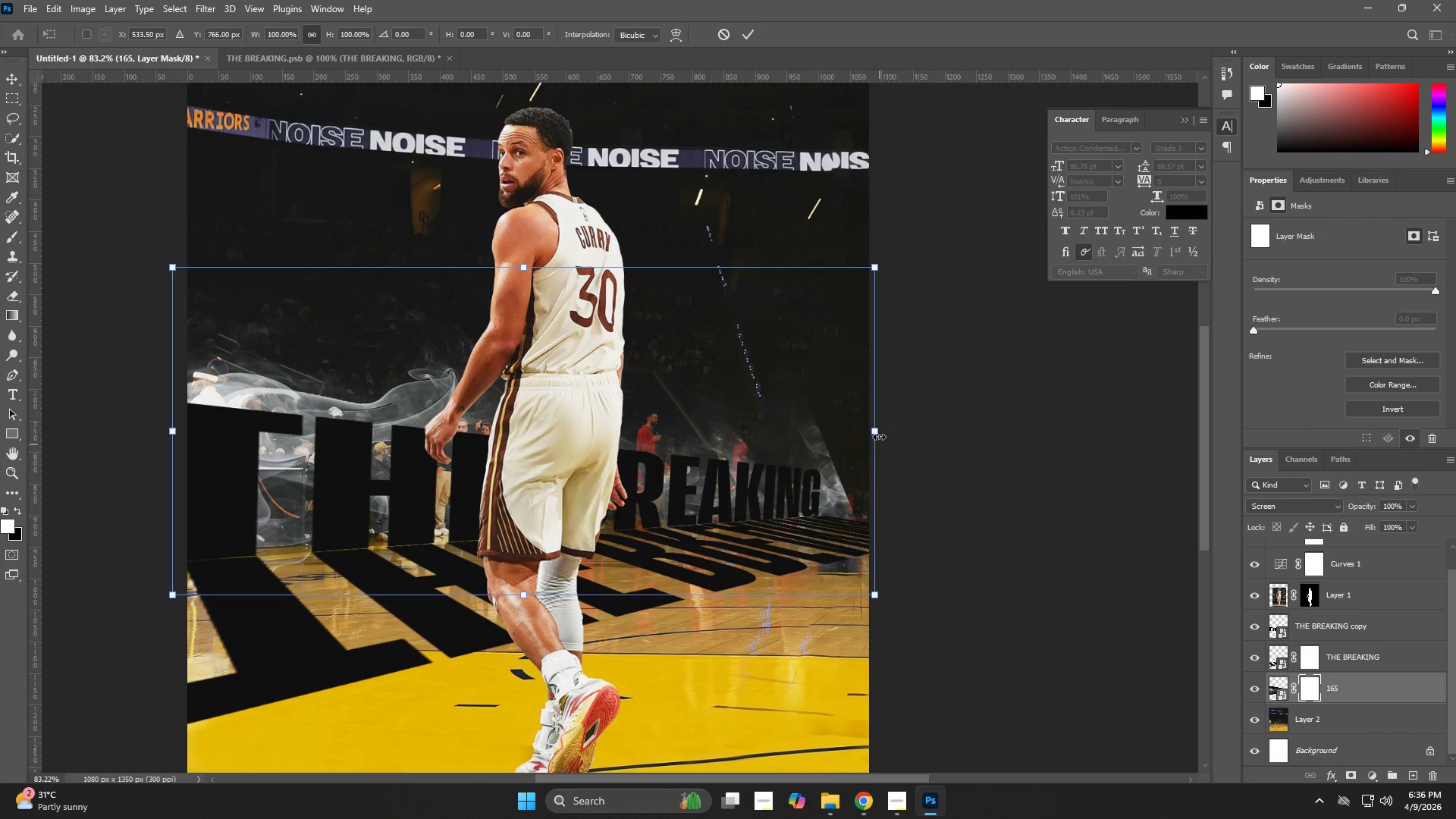 
left_click_drag(start_coordinate=[879, 429], to_coordinate=[942, 428])
 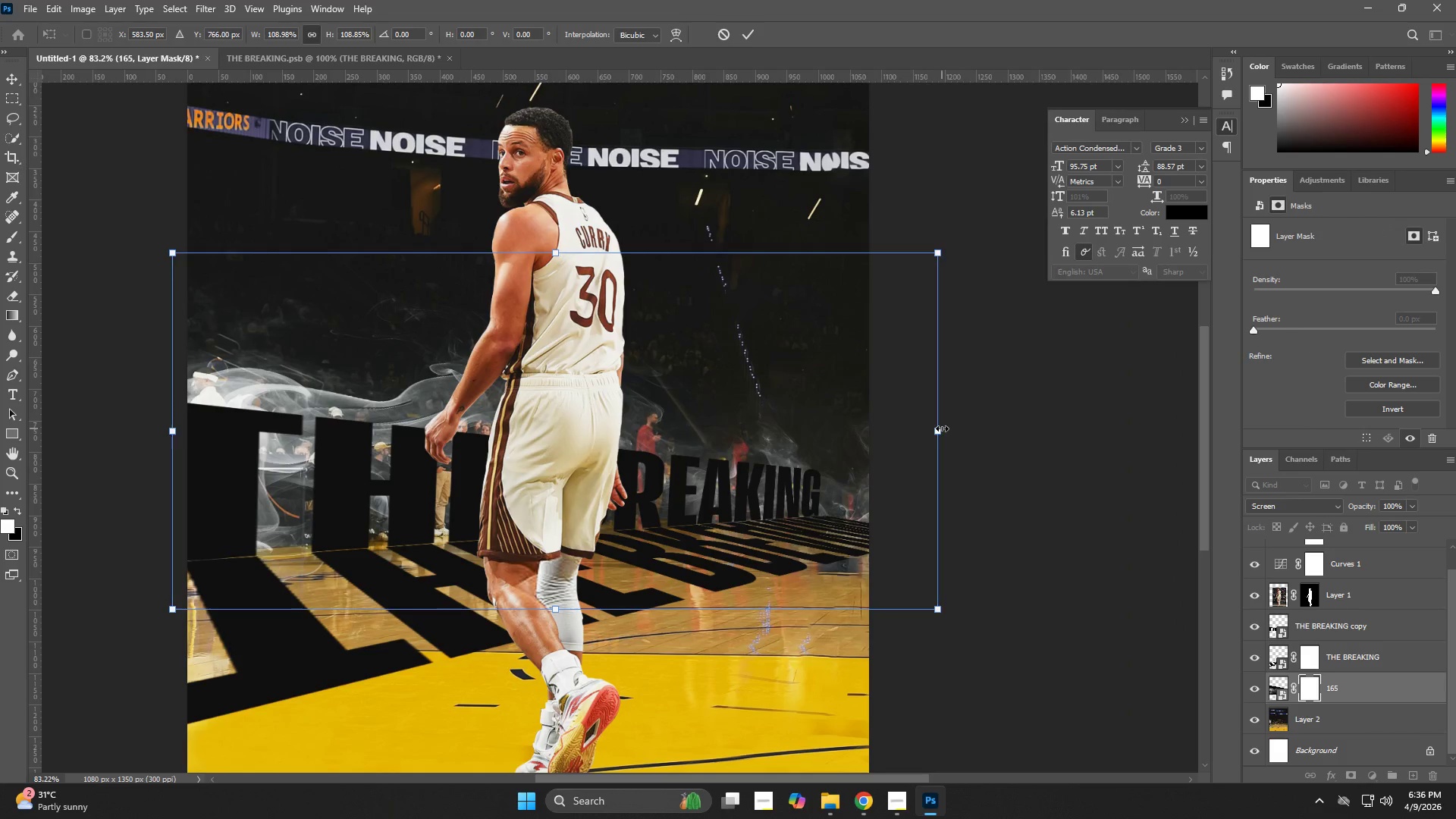 
key(NumpadEnter)
 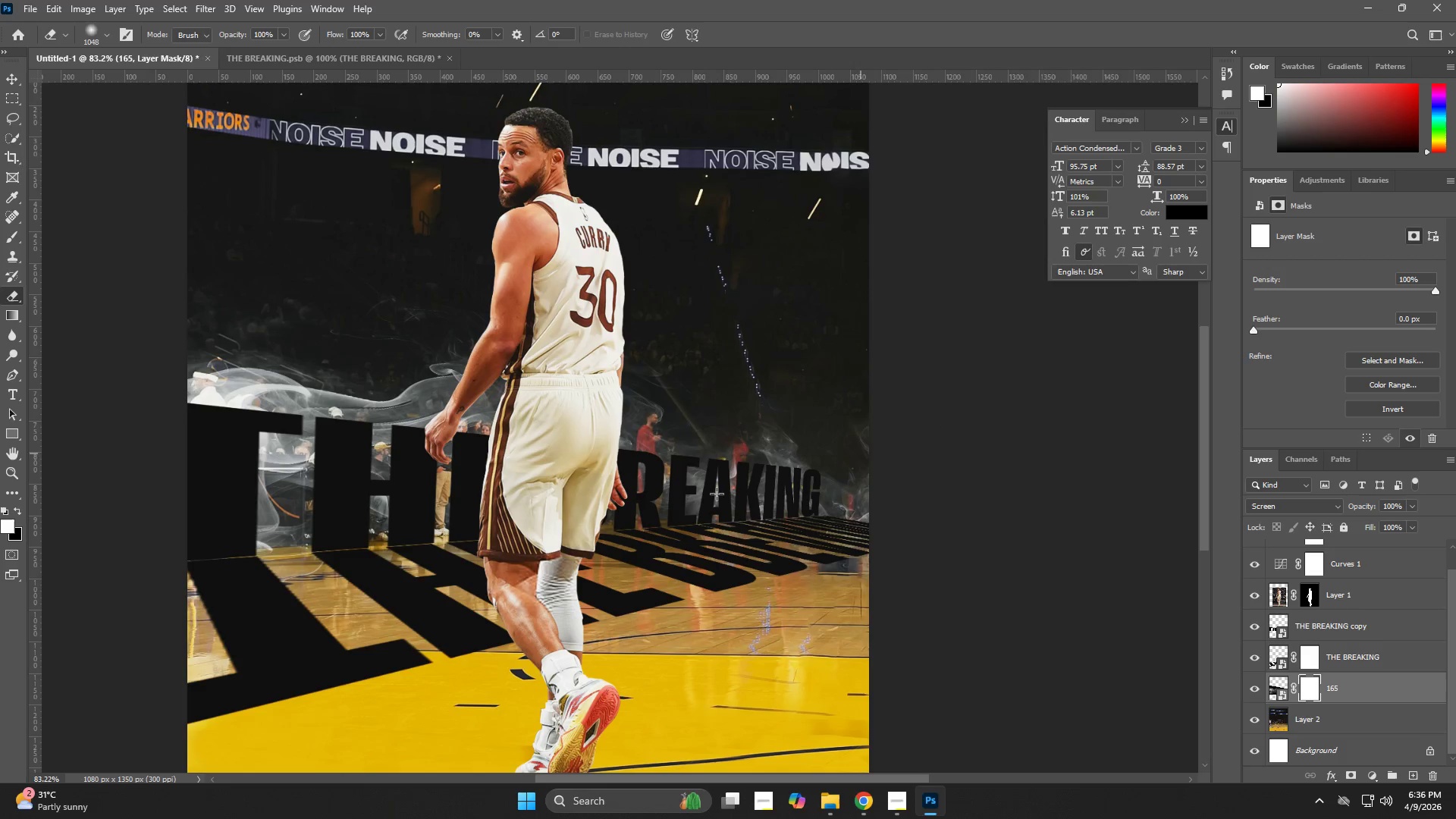 
hold_key(key=Z, duration=0.94)
 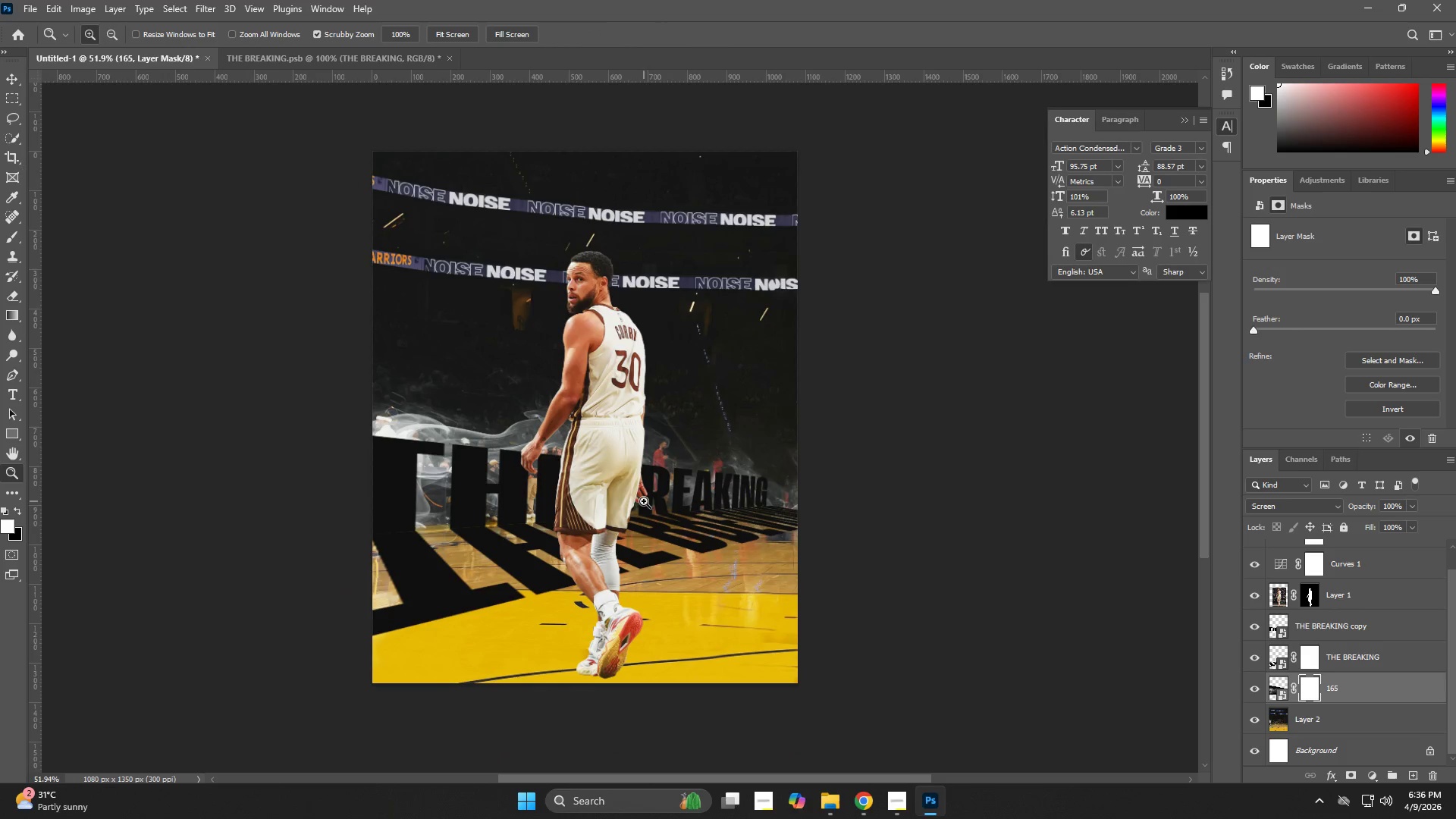 
left_click_drag(start_coordinate=[679, 490], to_coordinate=[643, 503])
 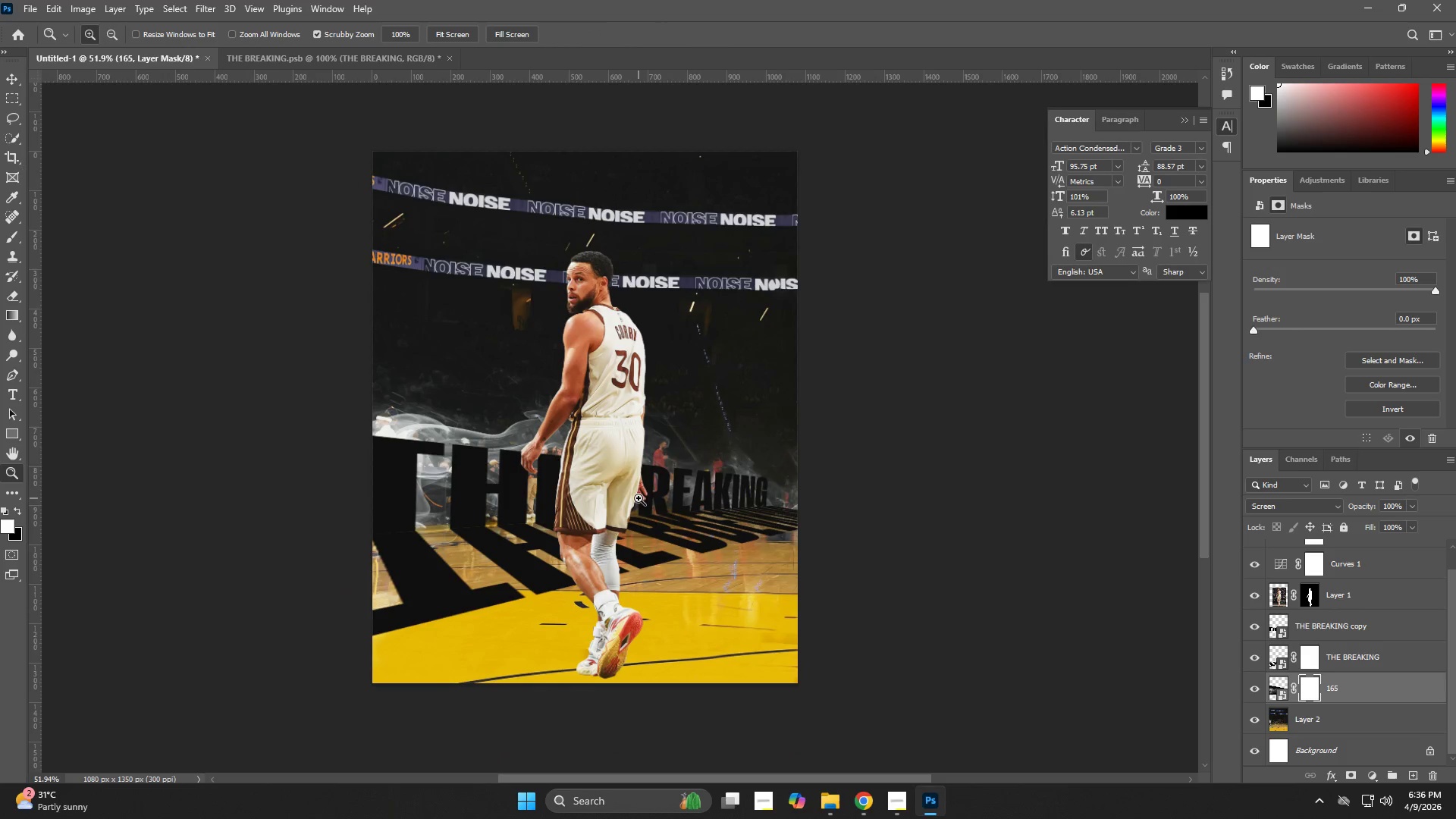 
left_click_drag(start_coordinate=[730, 453], to_coordinate=[713, 459])
 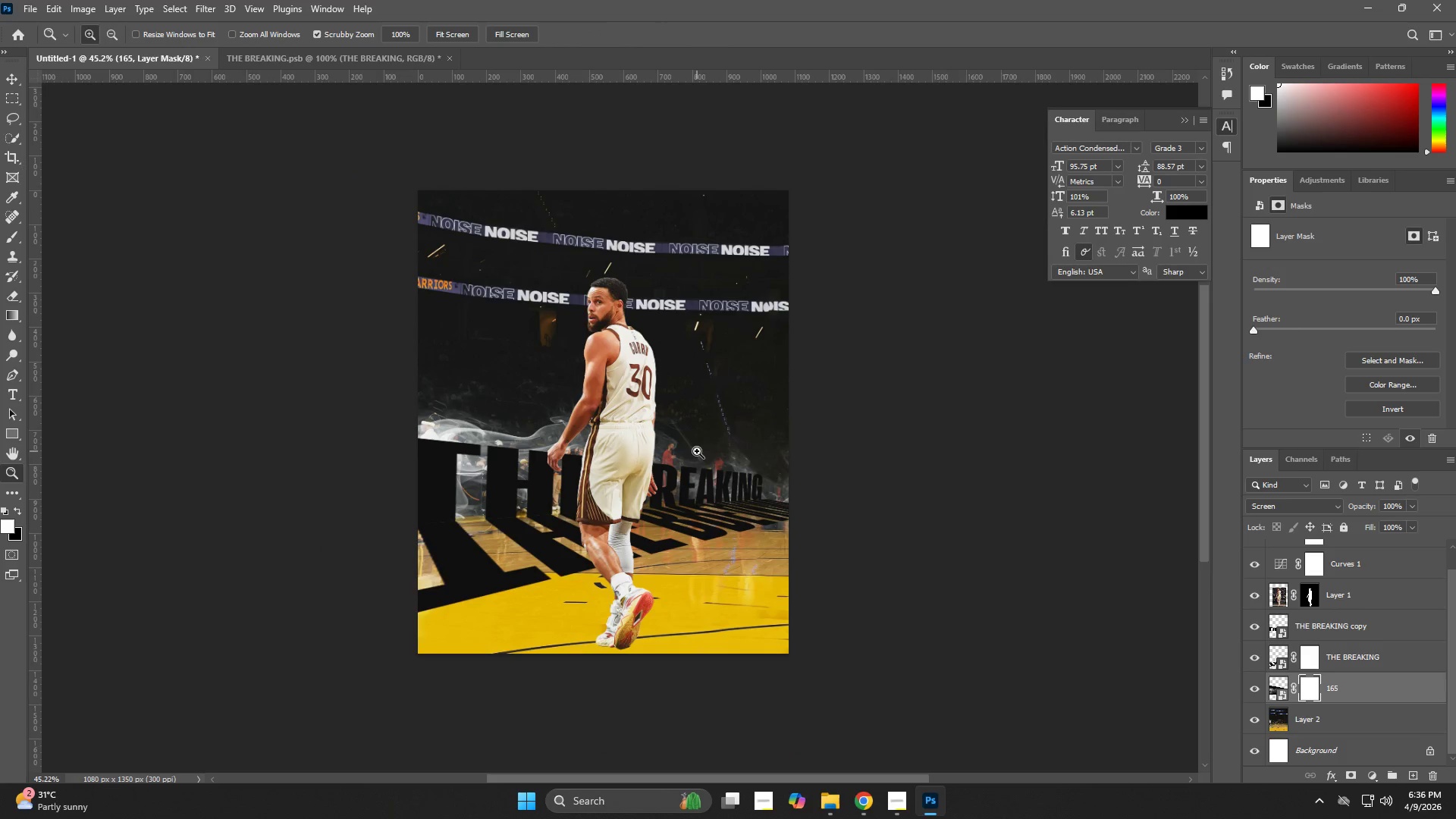 
wait(7.5)
 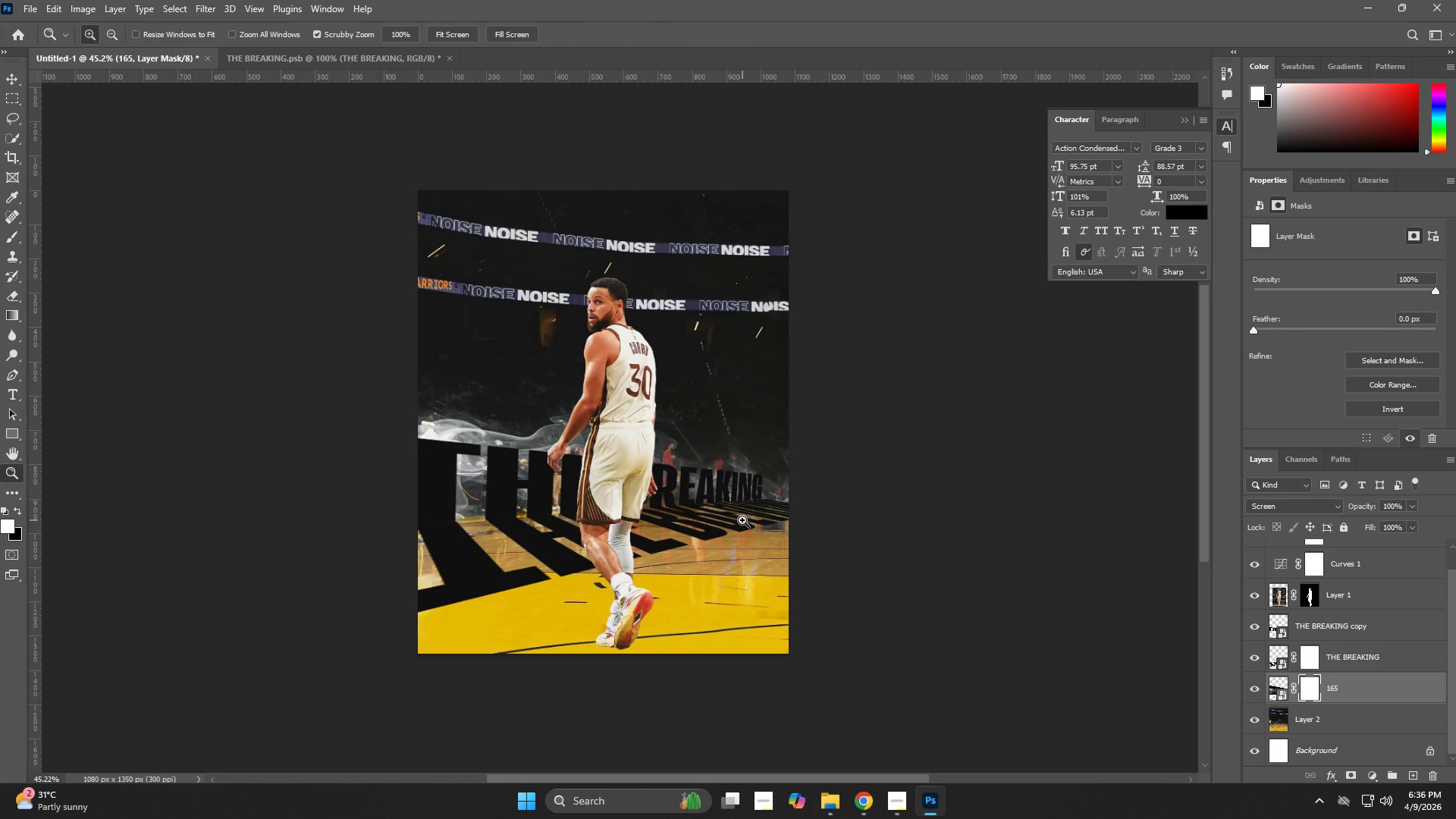 
key(V)
 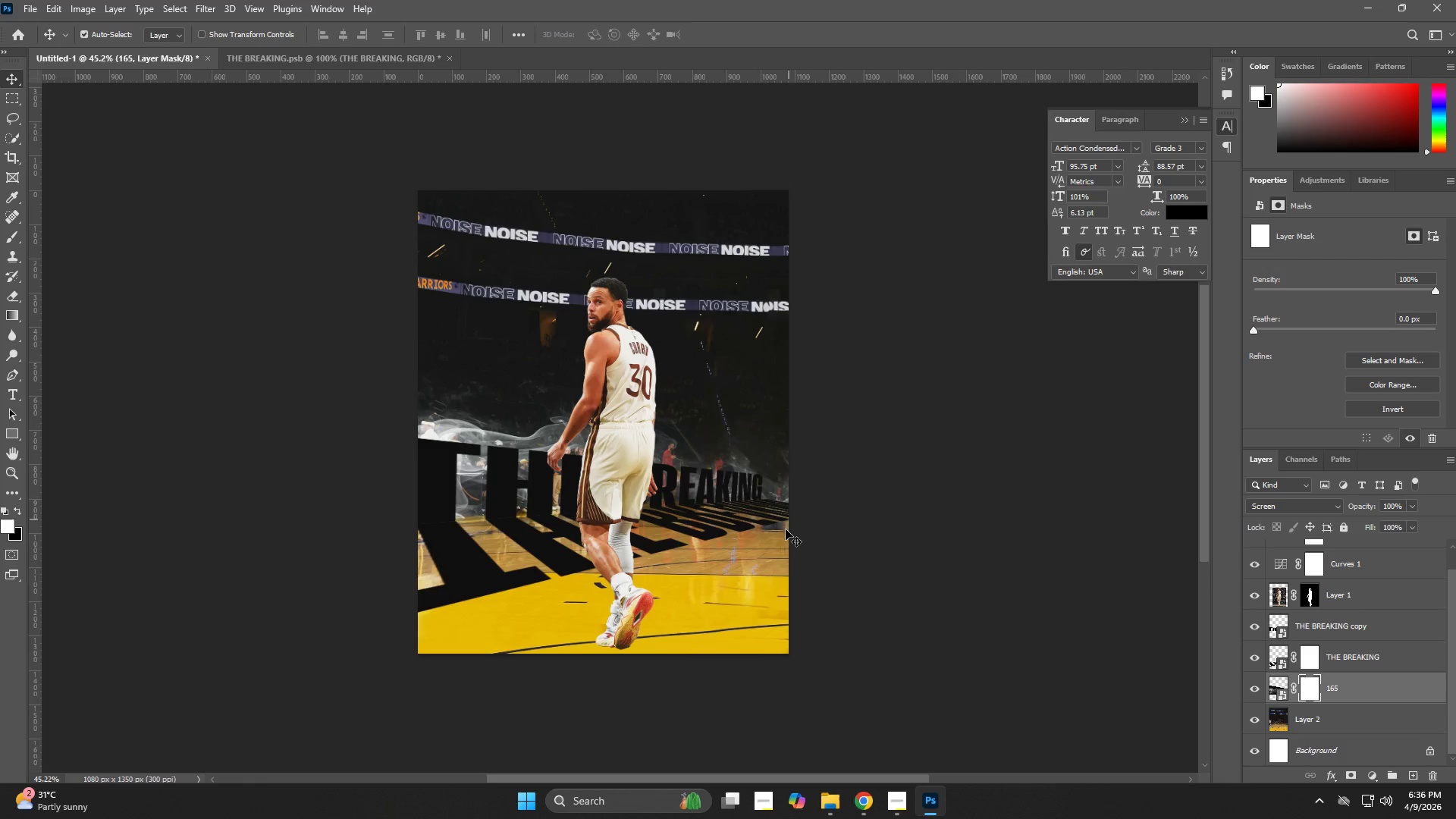 
key(Z)
 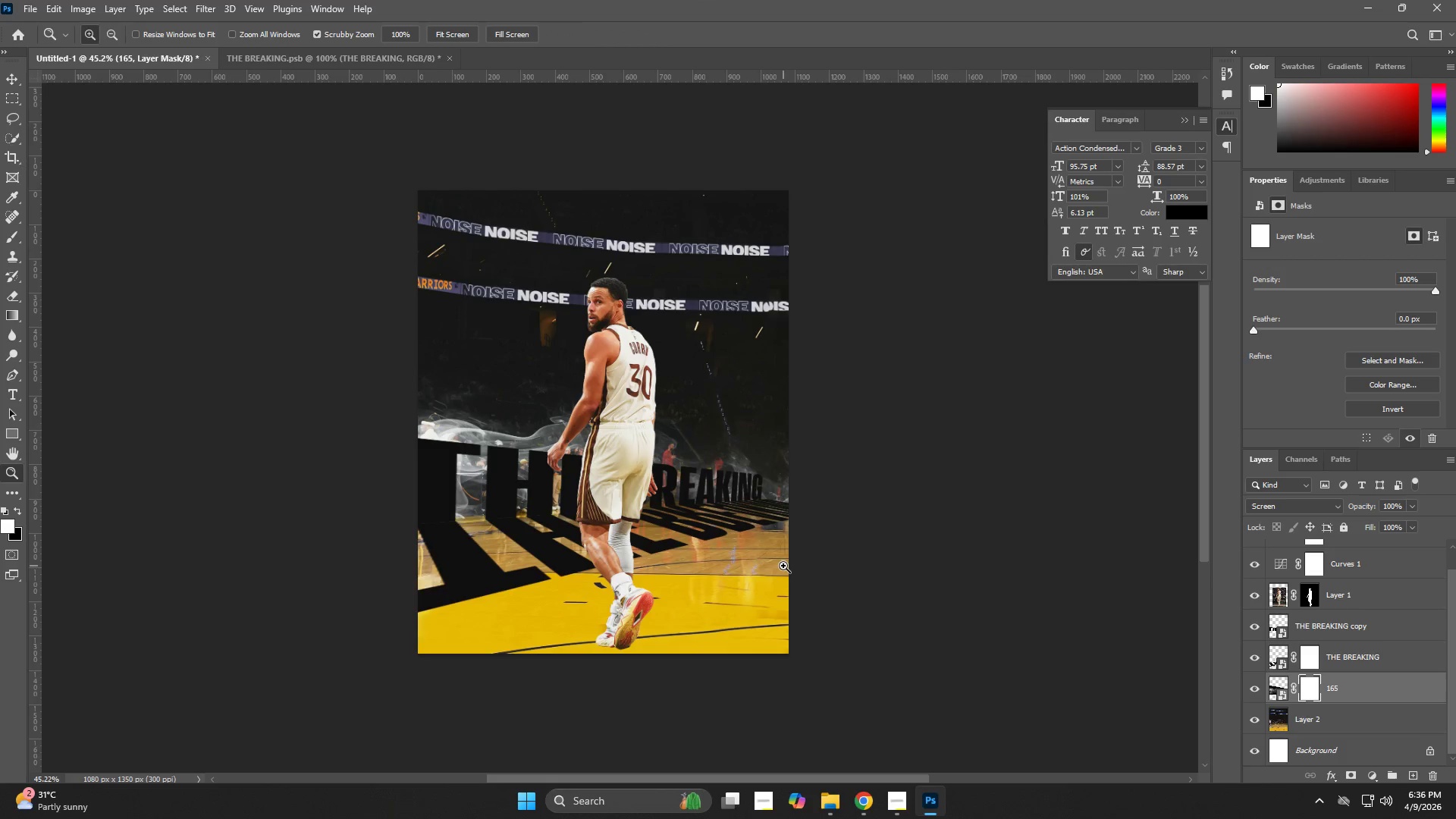 
key(Z)
 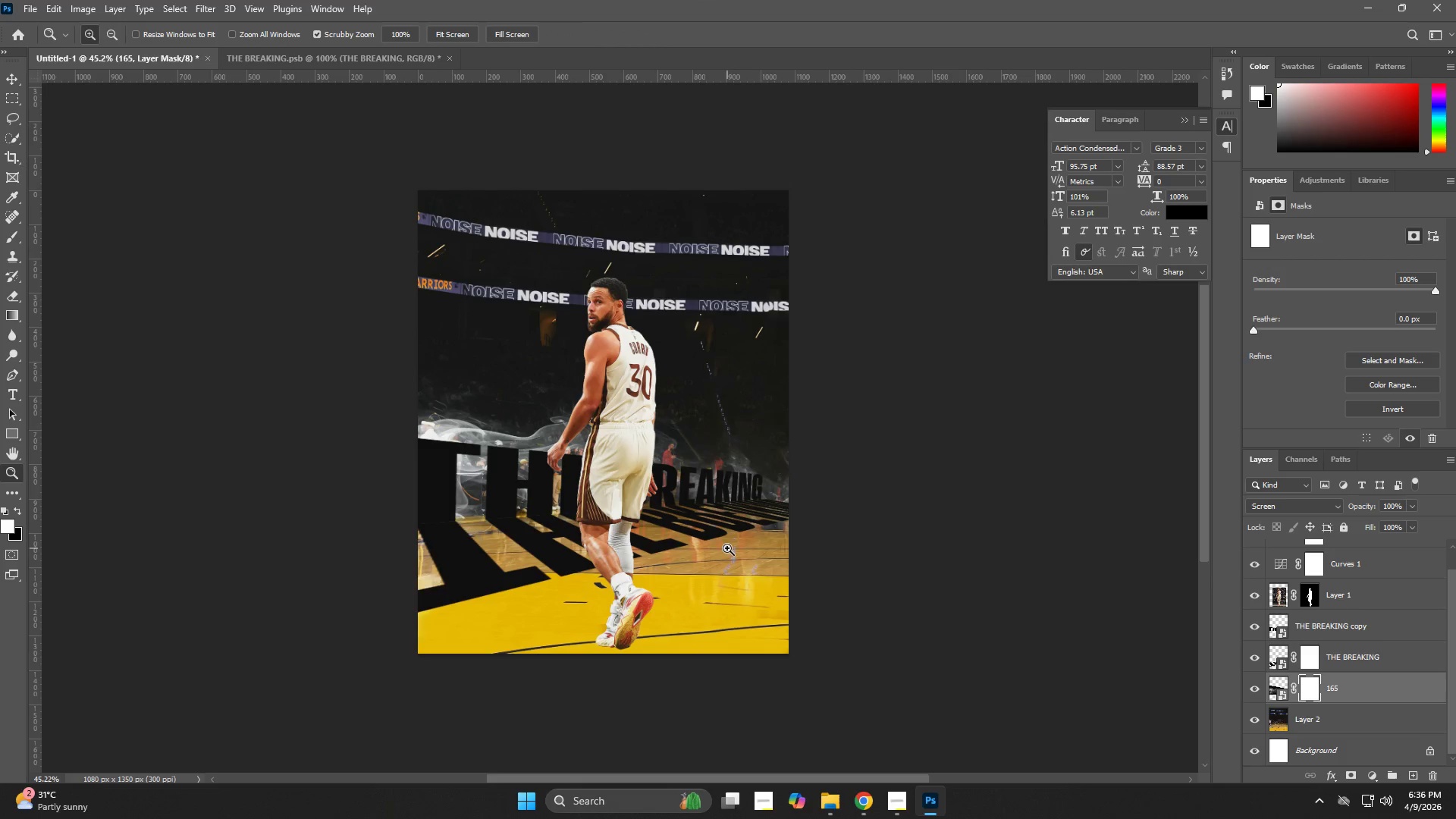 
left_click_drag(start_coordinate=[727, 548], to_coordinate=[763, 563])
 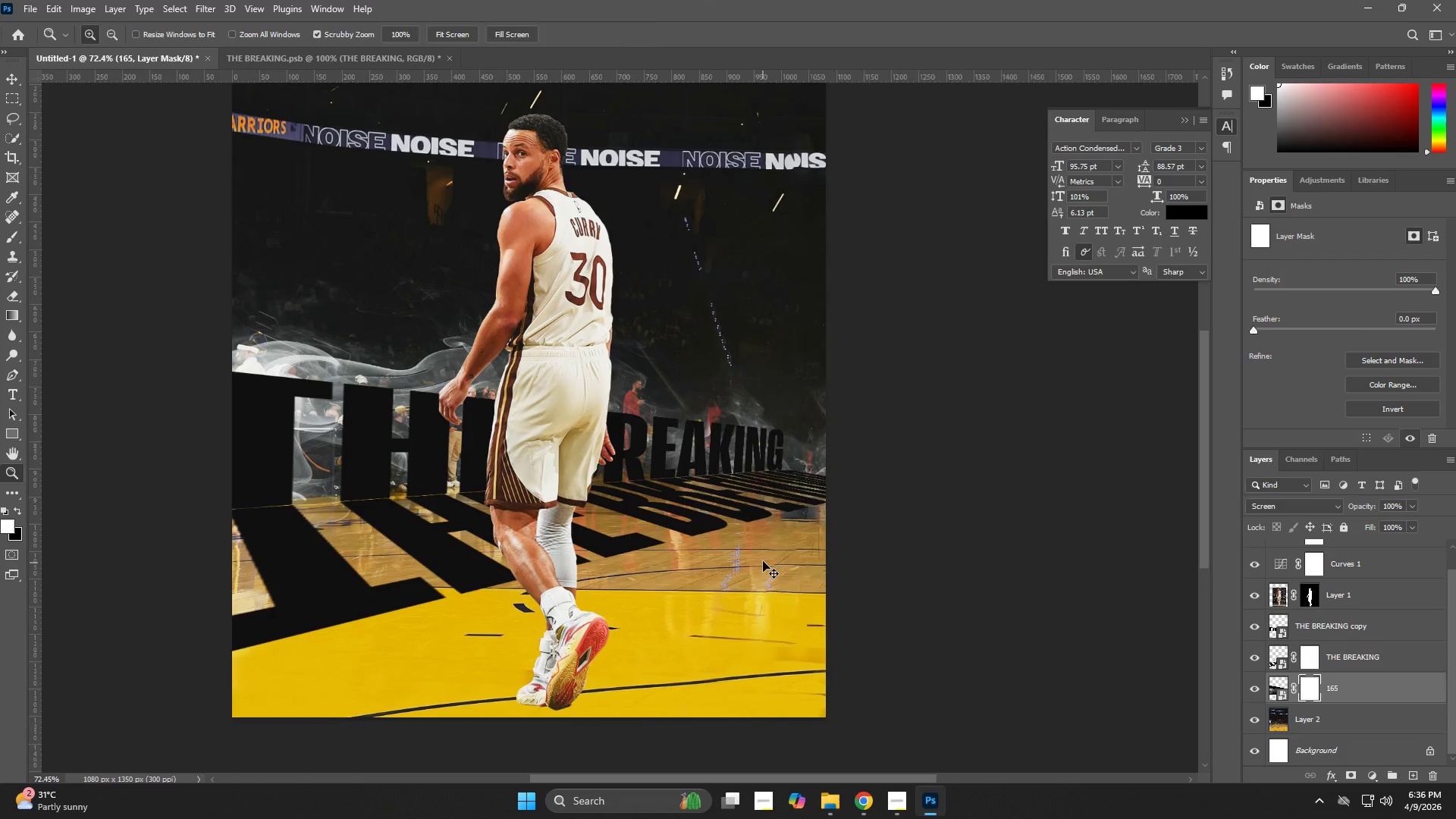 
type(VZ)
 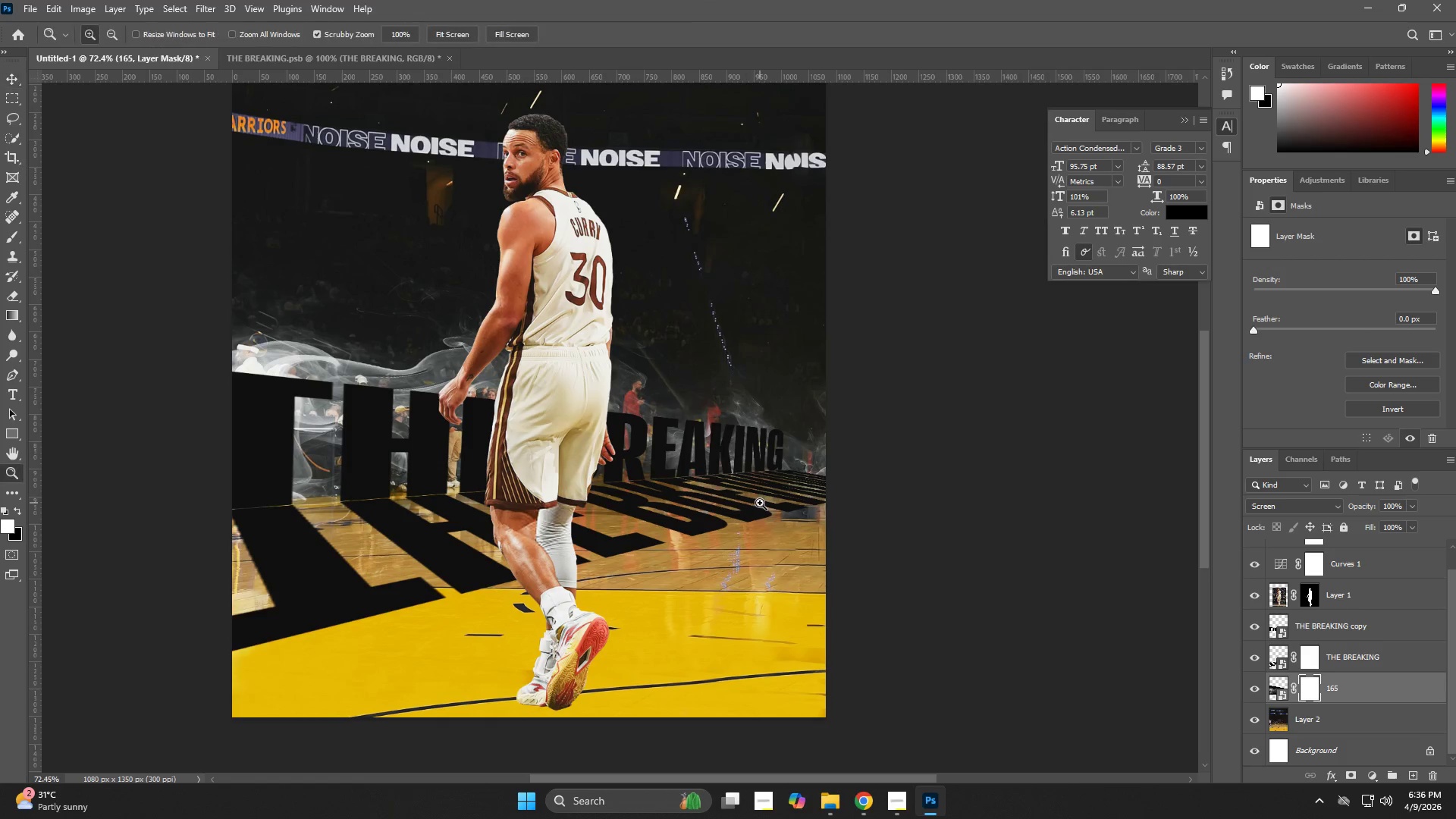 
left_click_drag(start_coordinate=[760, 503], to_coordinate=[752, 513])
 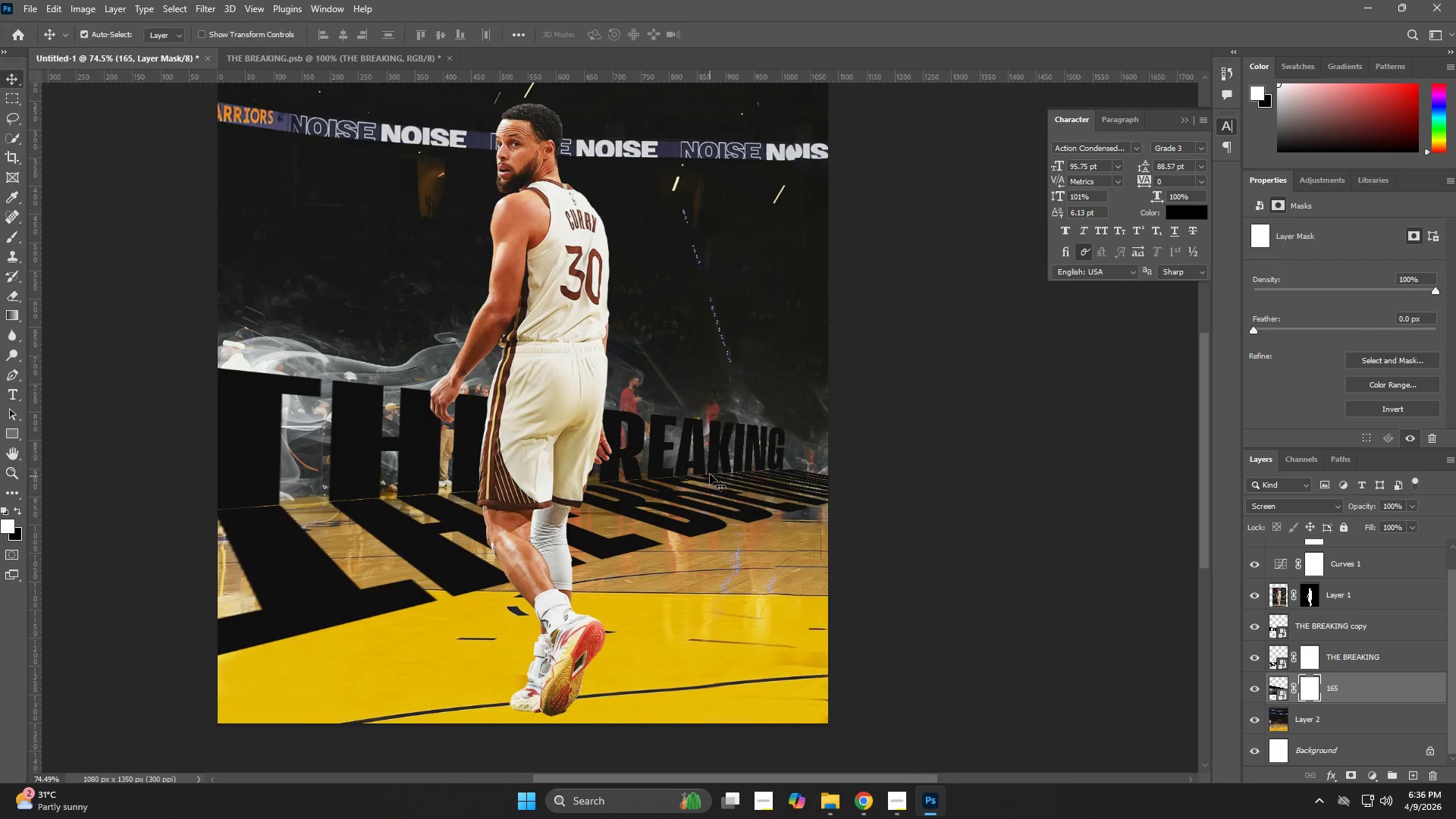 
key(V)
 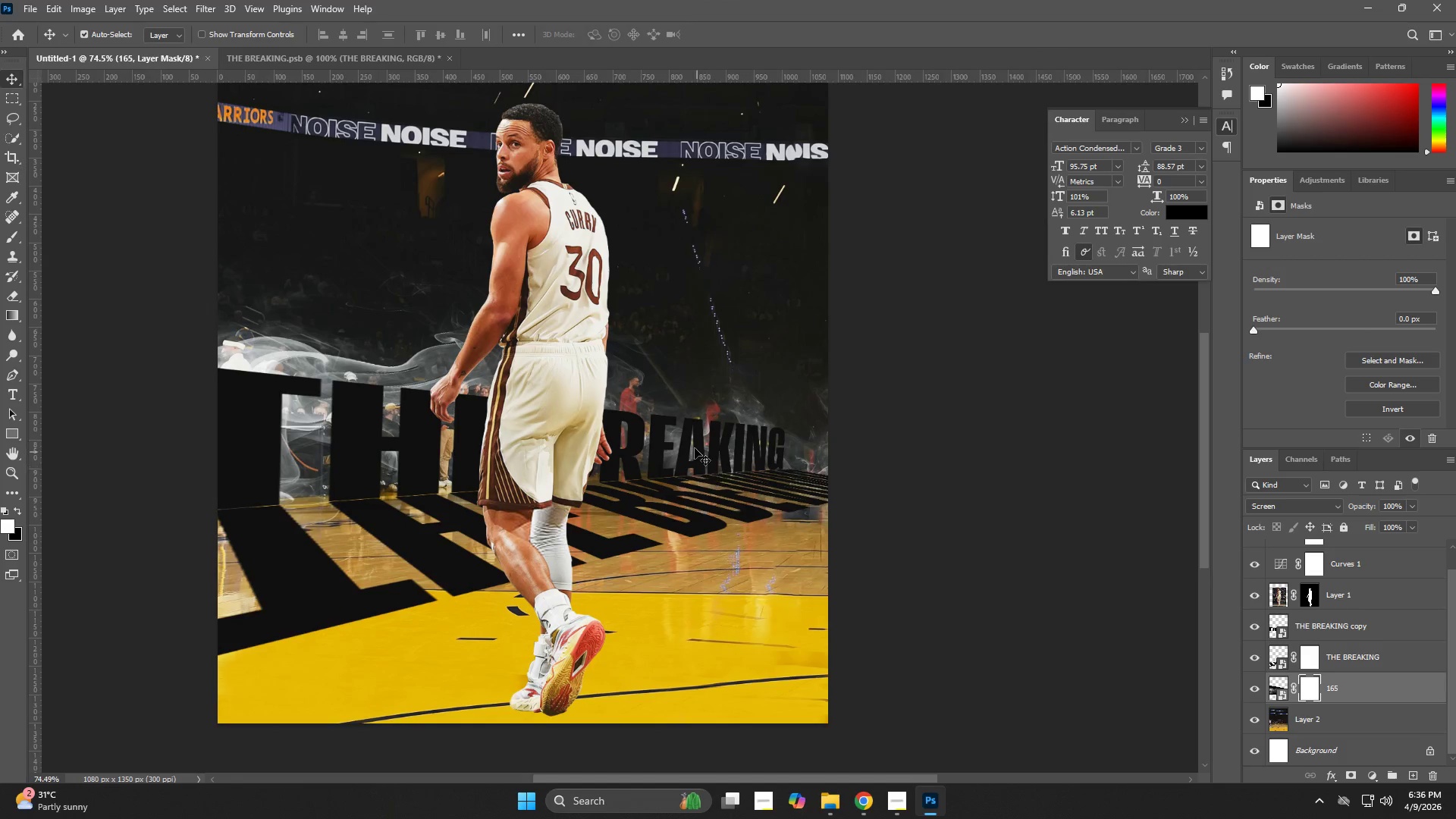 
left_click([695, 448])
 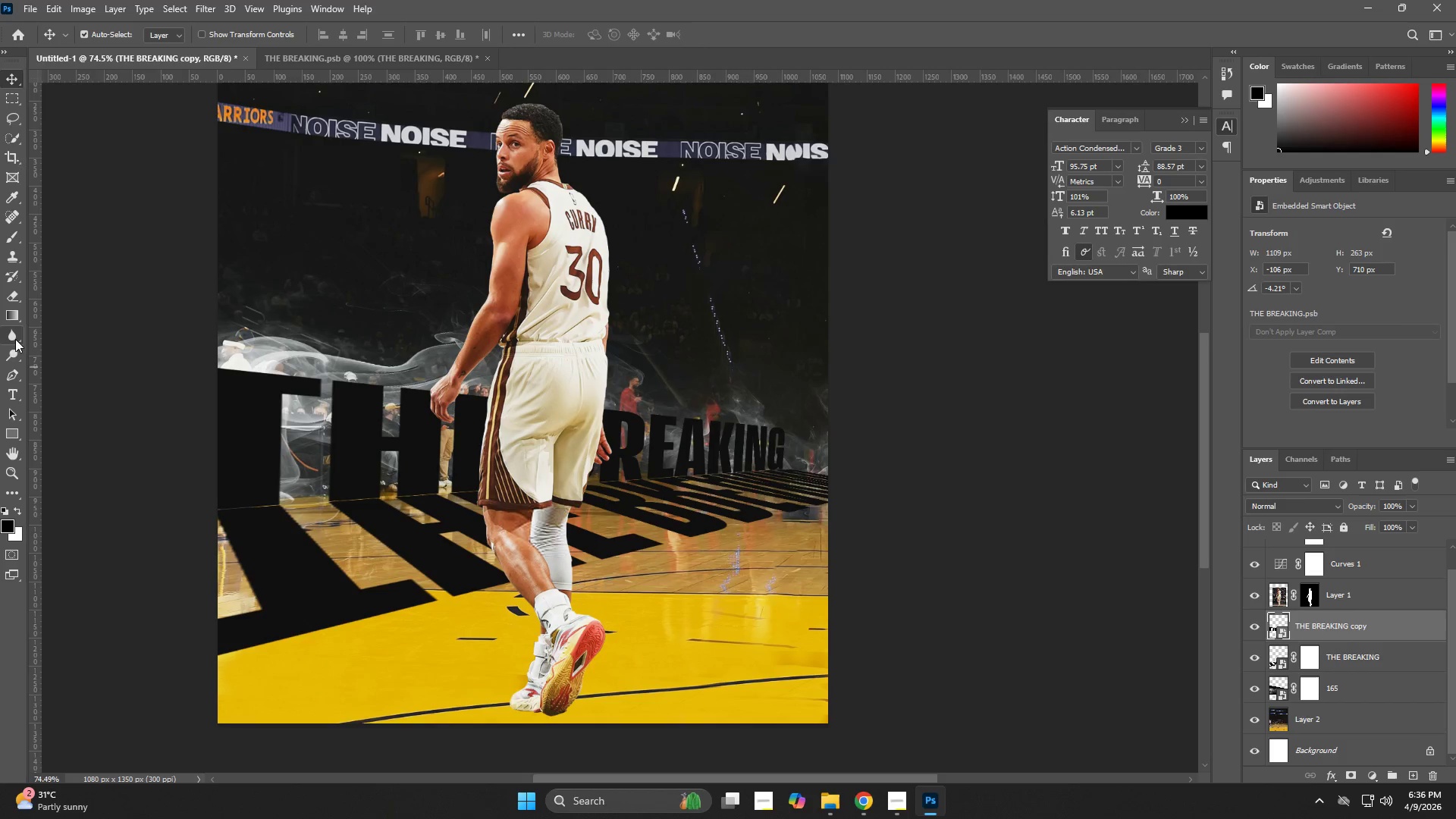 
wait(5.03)
 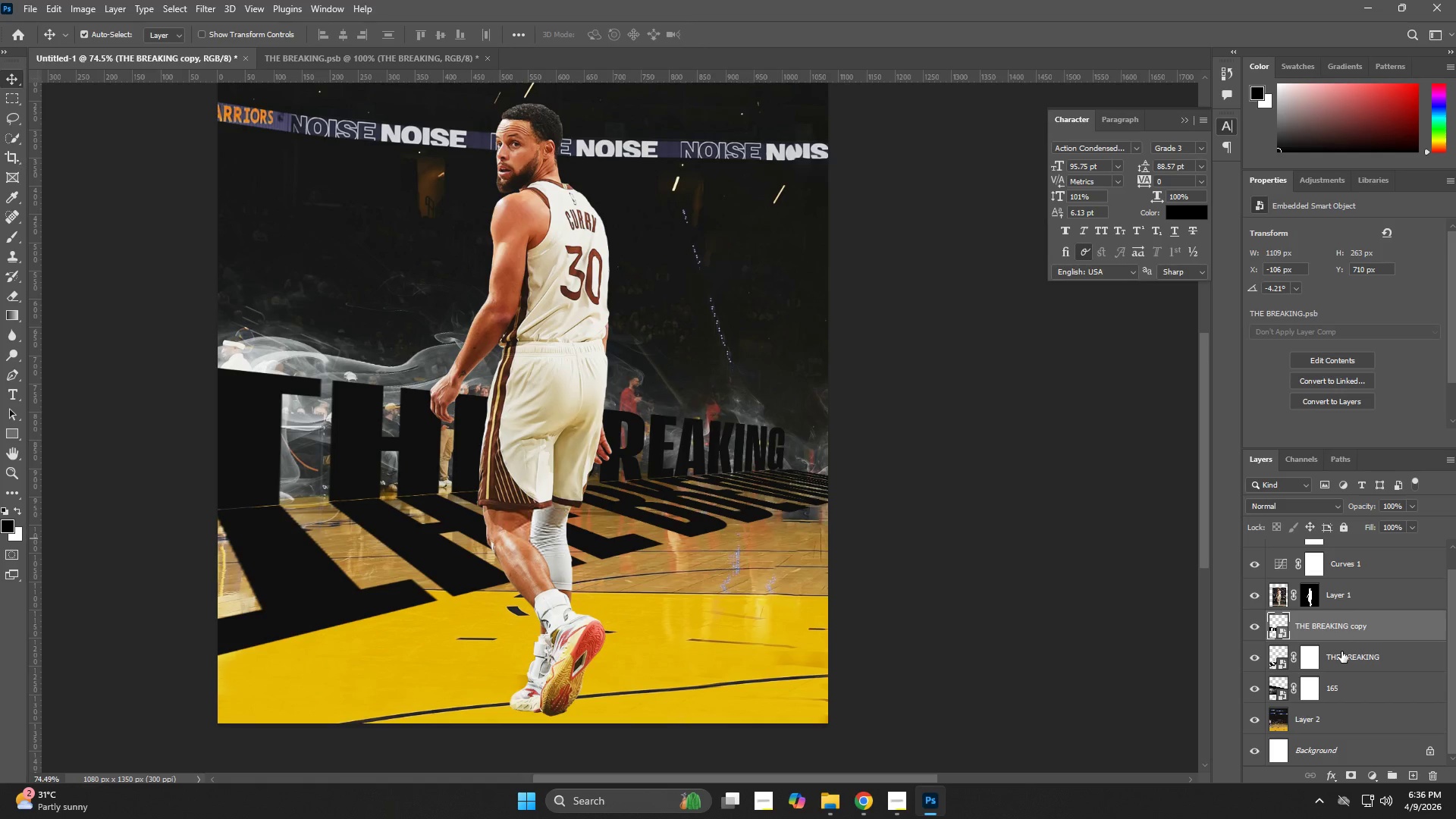 
left_click([14, 393])
 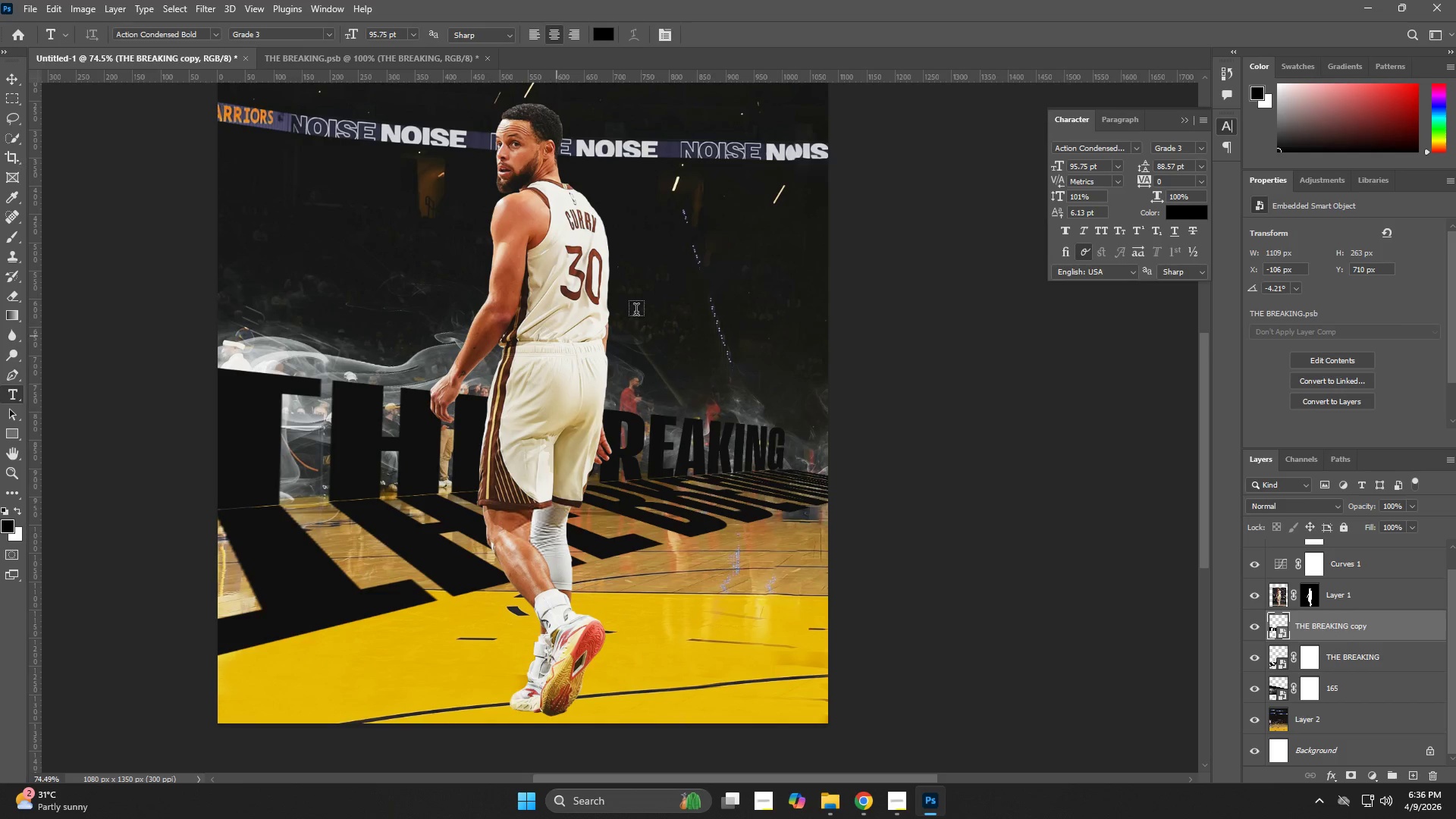 
left_click([652, 301])
 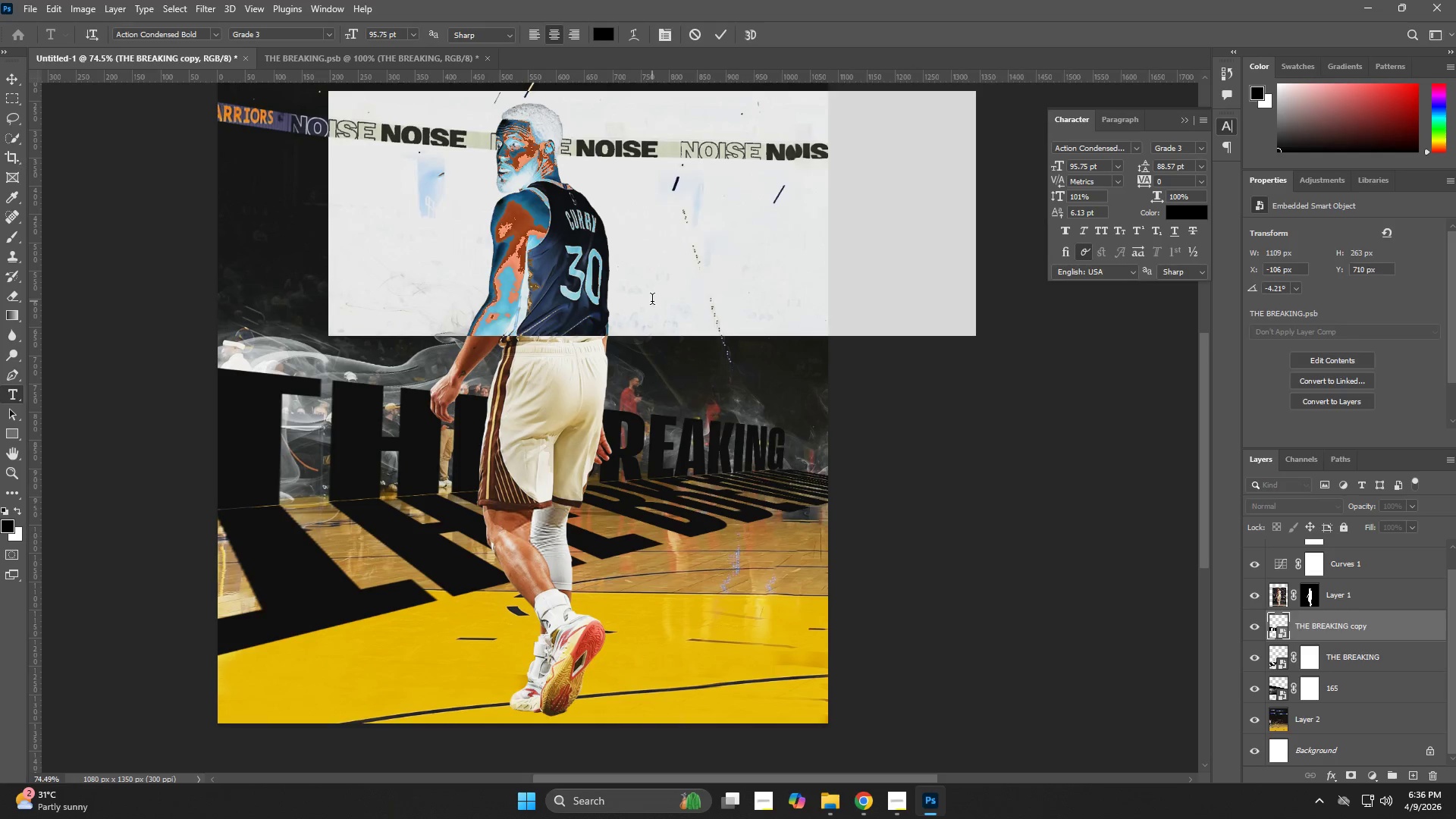 
key(Alt+Tab)
 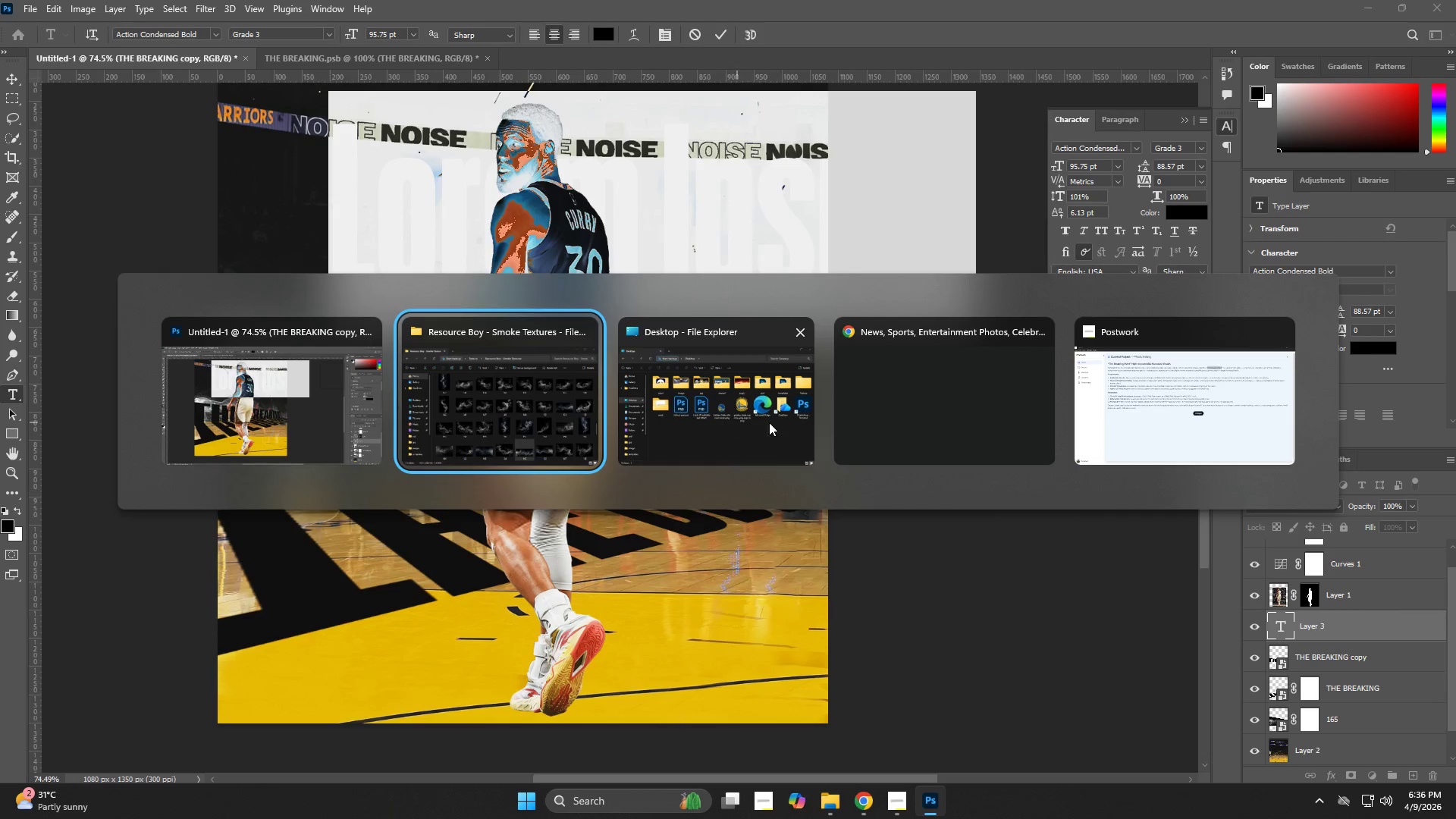 
left_click([1123, 410])